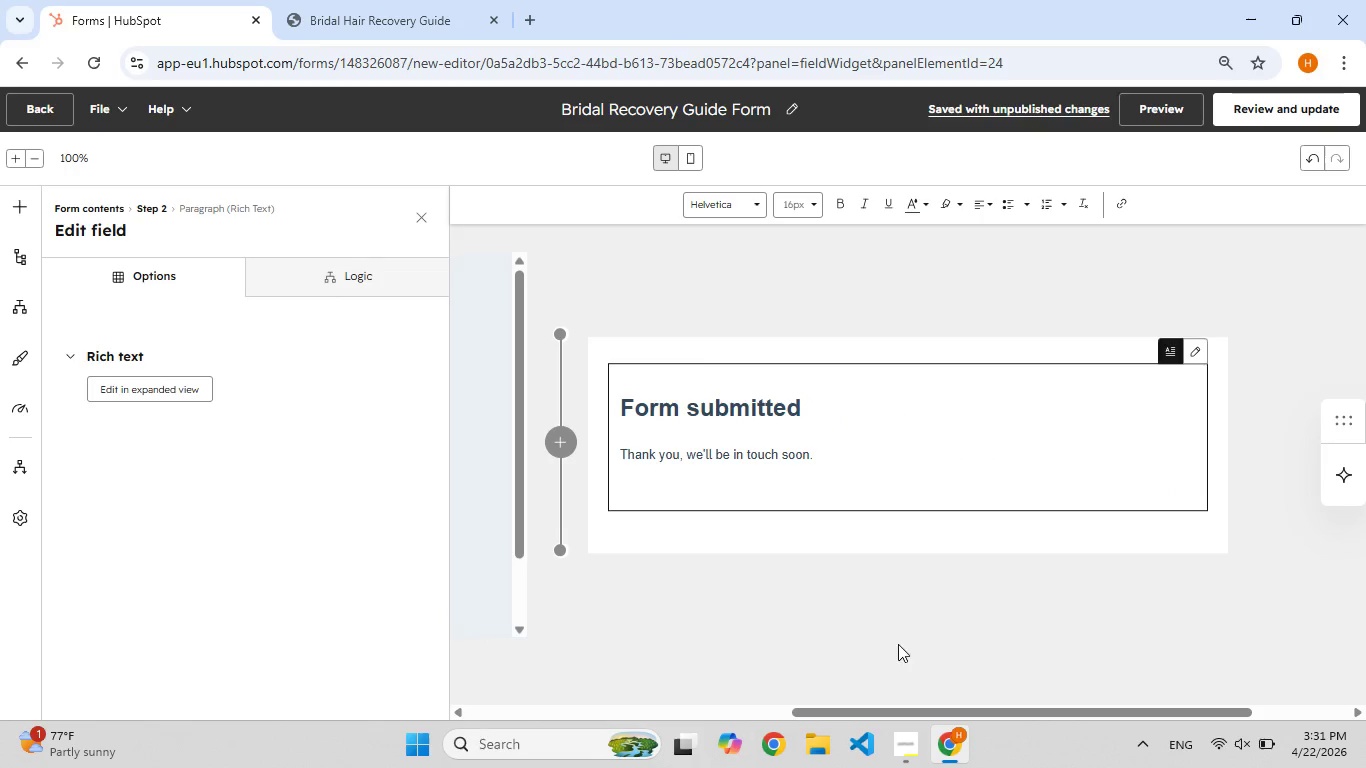 
left_click_drag(start_coordinate=[896, 712], to_coordinate=[443, 686])
 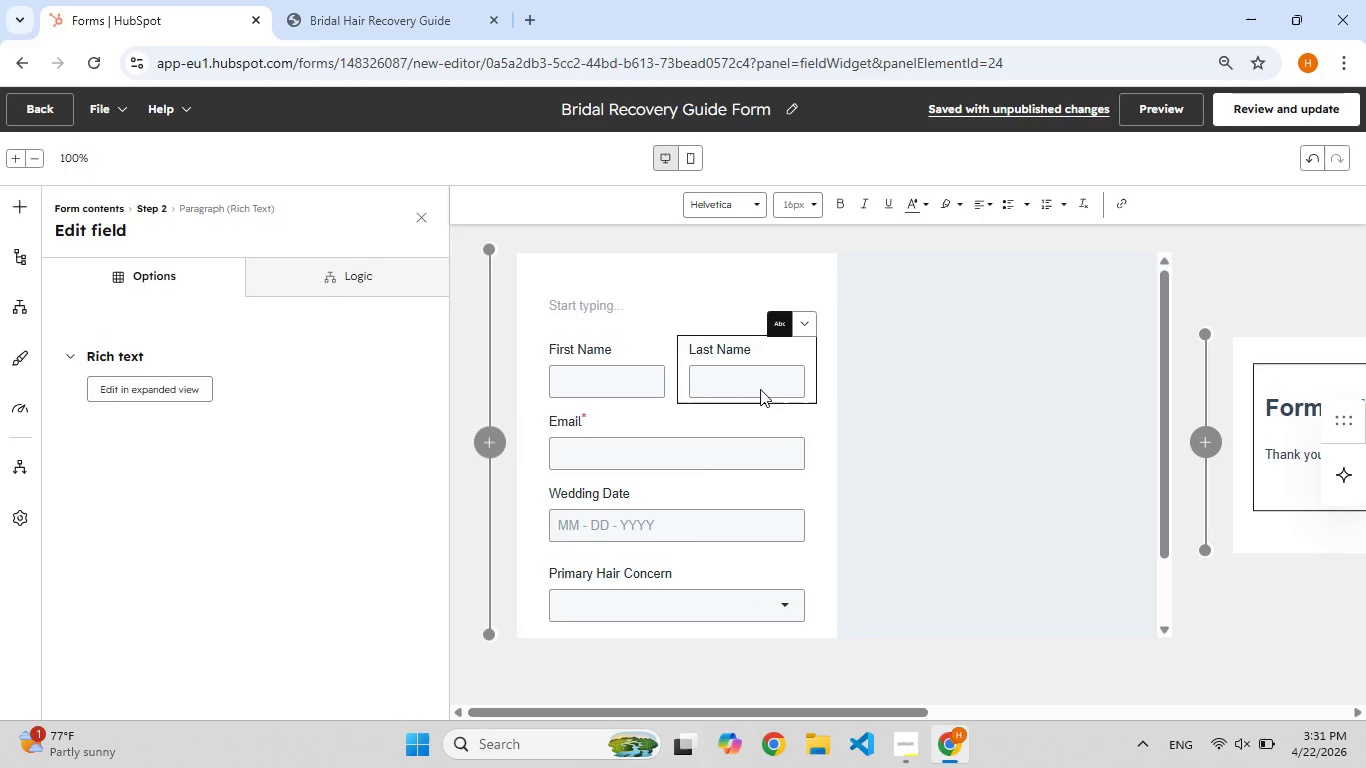 
scroll: coordinate [762, 395], scroll_direction: up, amount: 7.0
 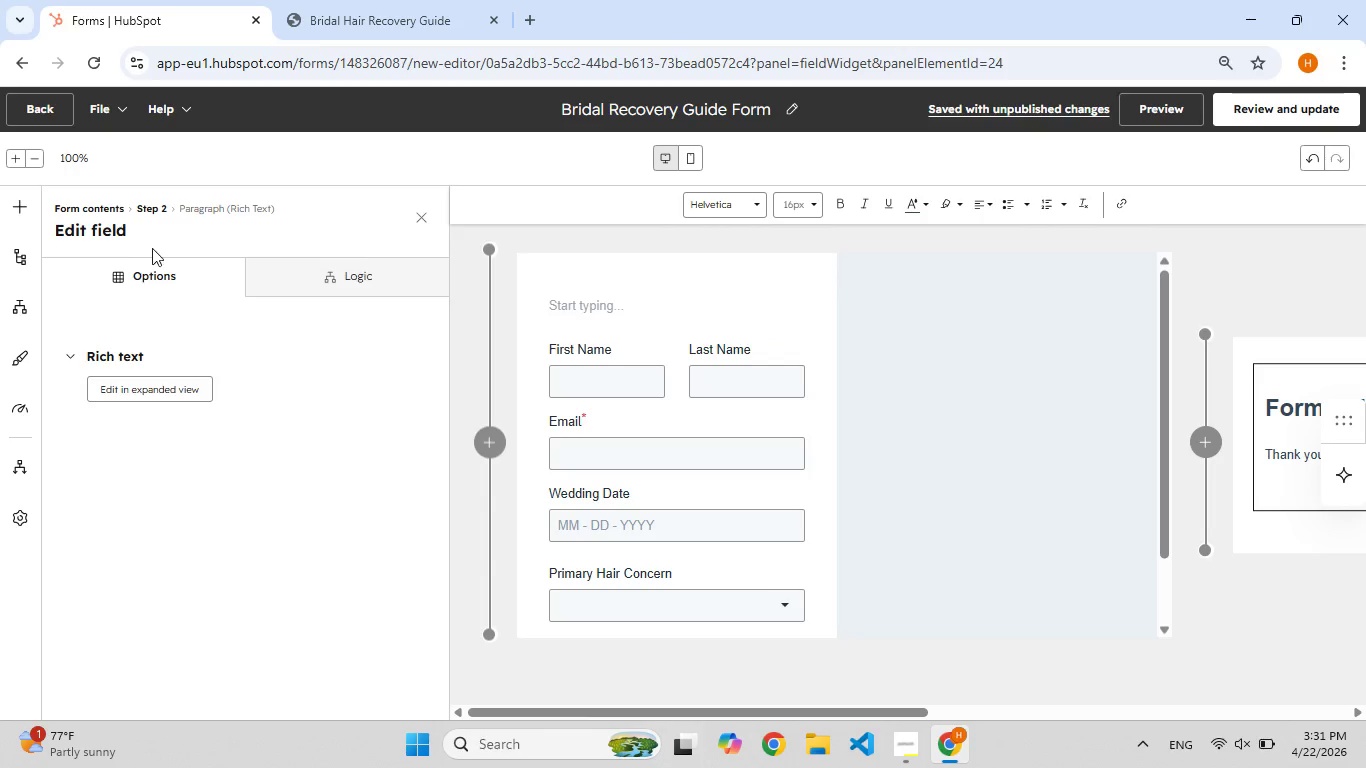 
left_click([137, 284])
 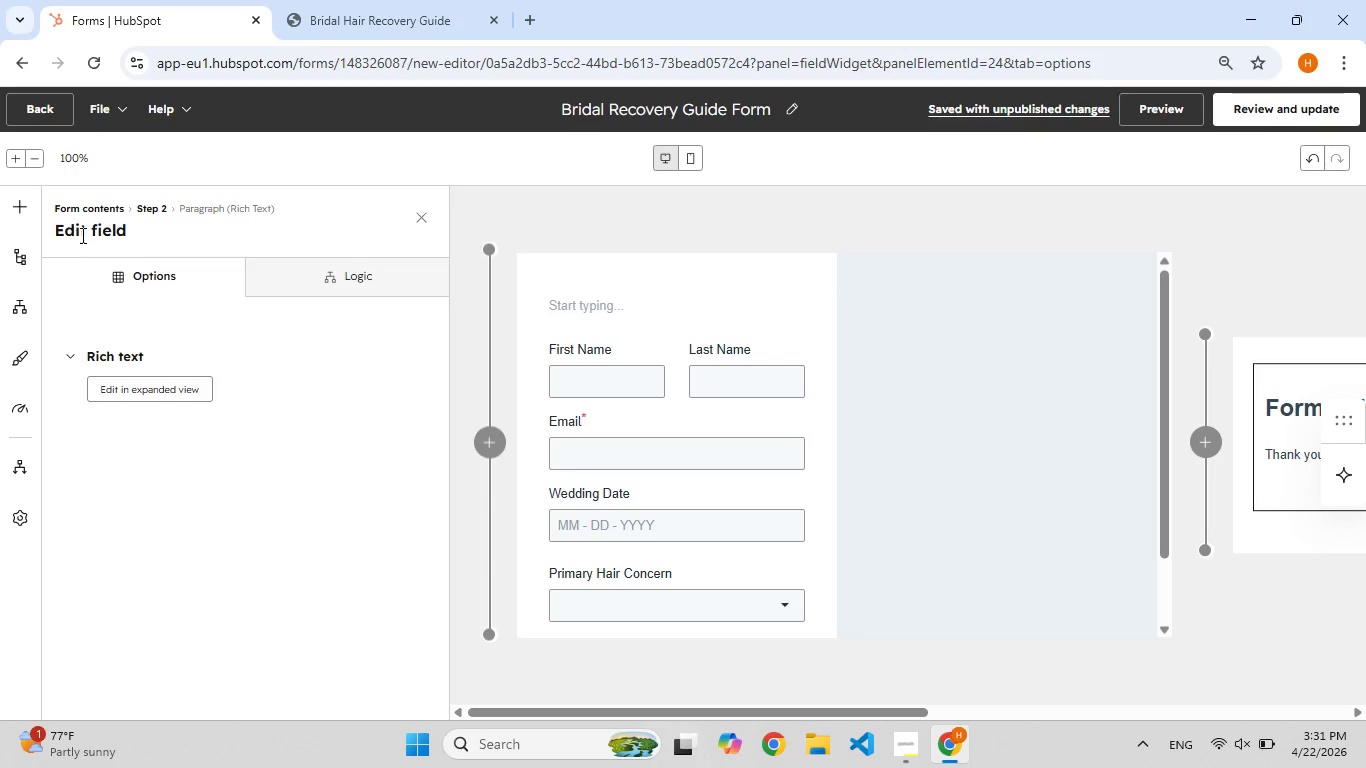 
left_click([86, 233])
 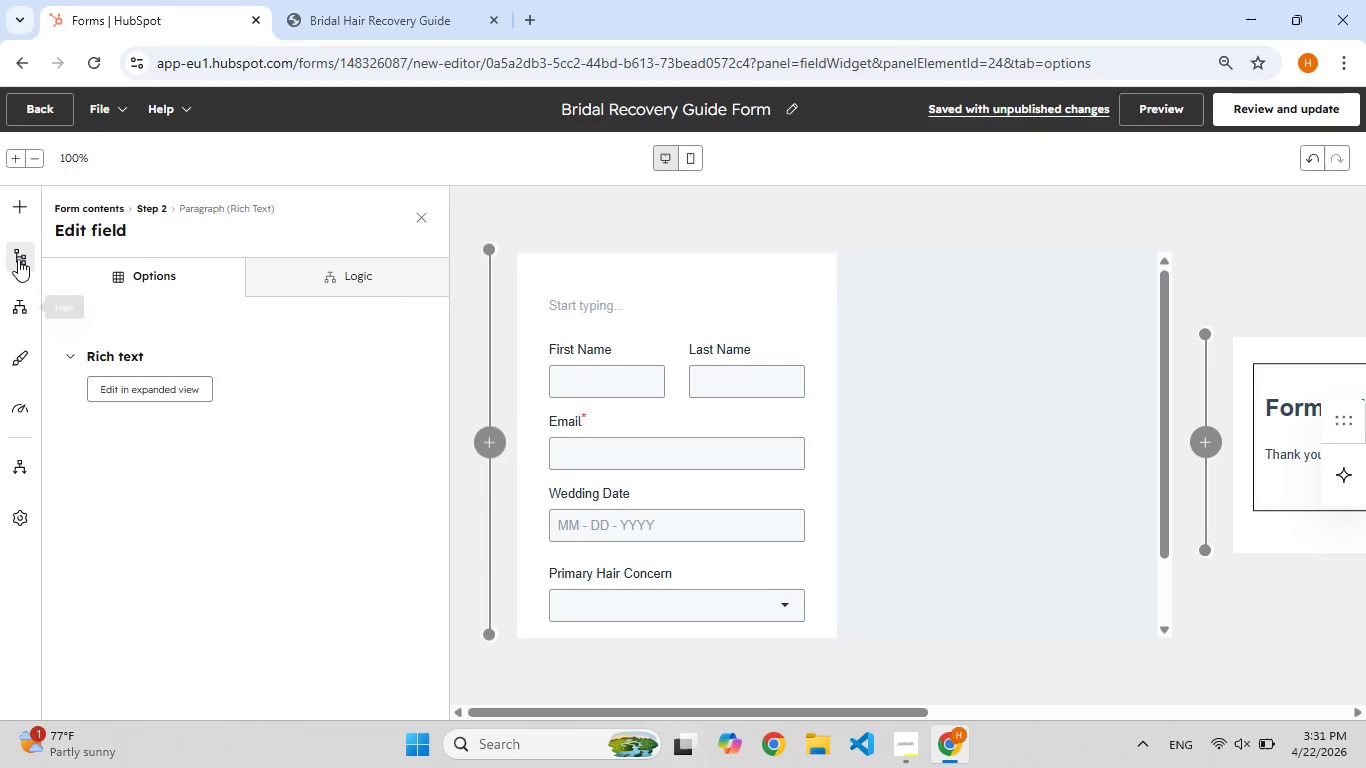 
wait(5.34)
 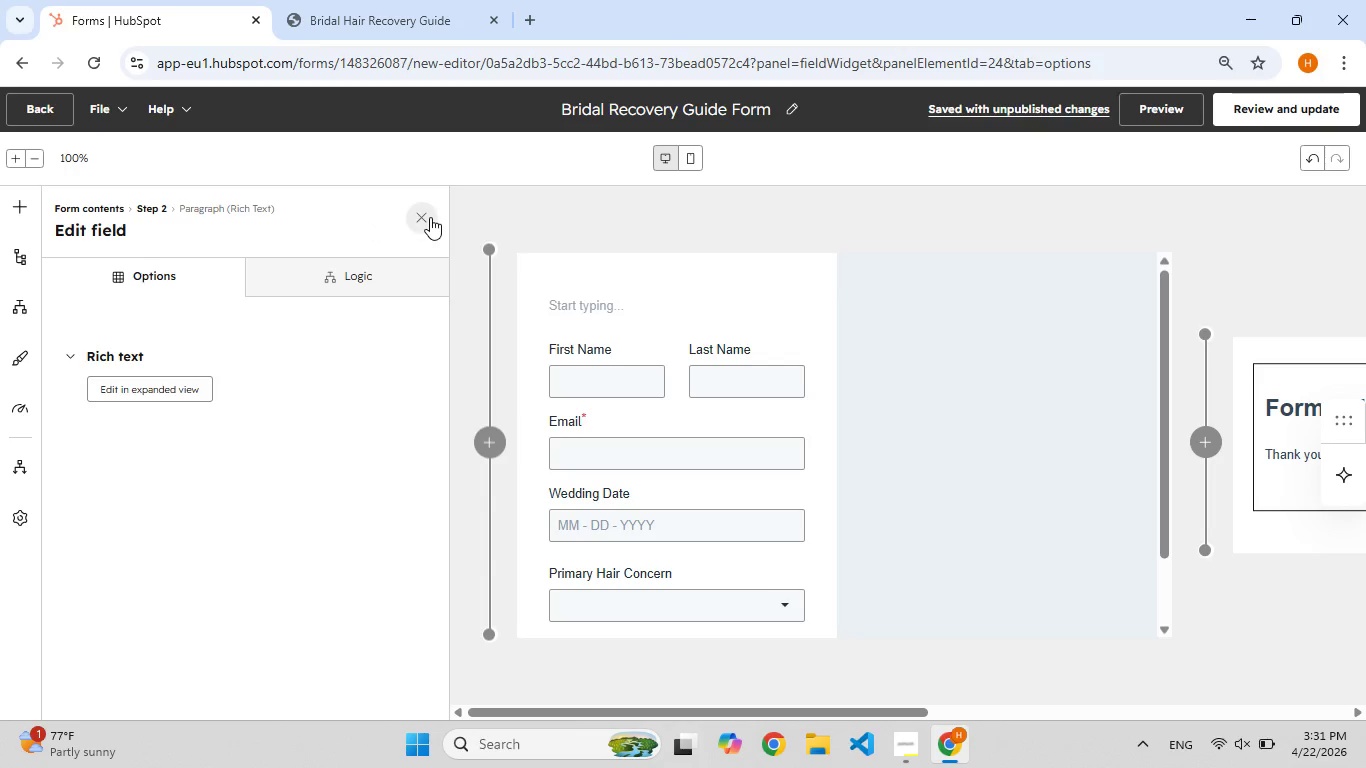 
left_click([18, 259])
 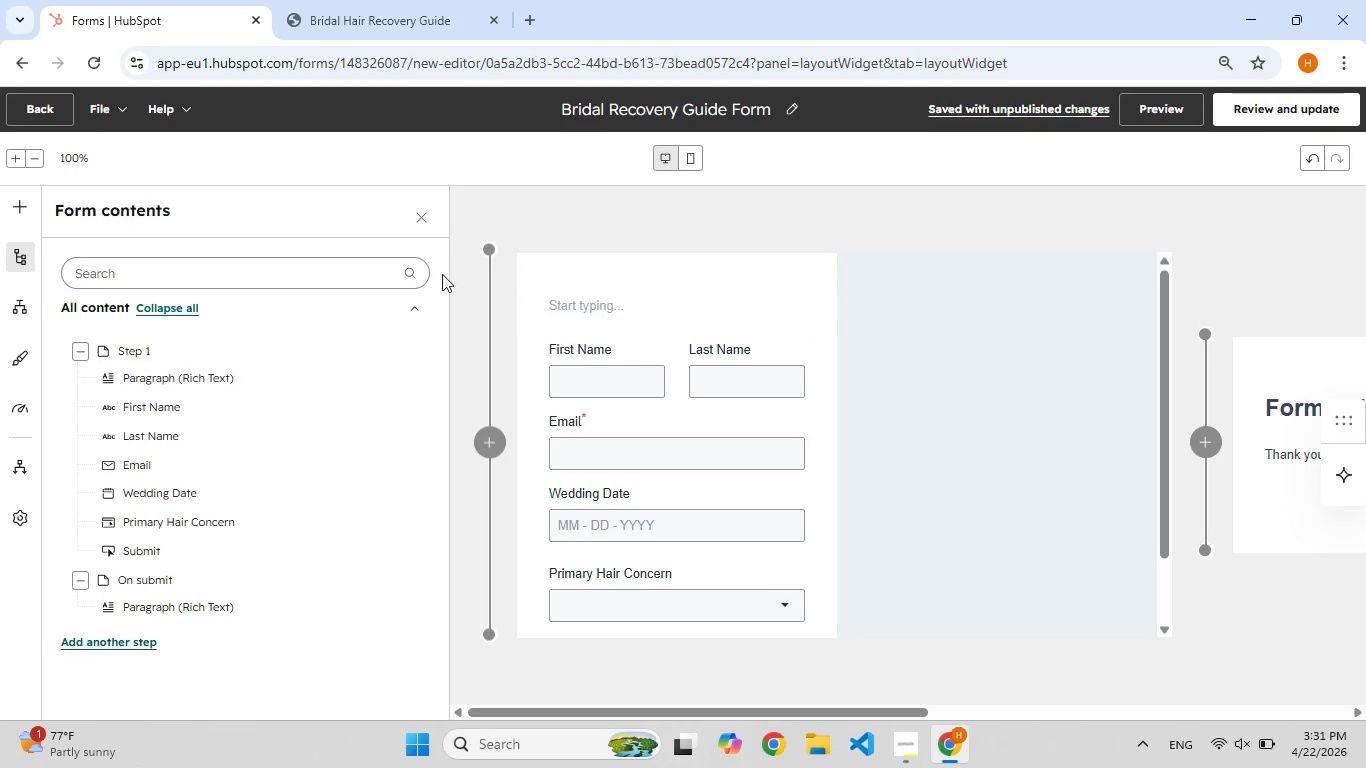 
wait(7.84)
 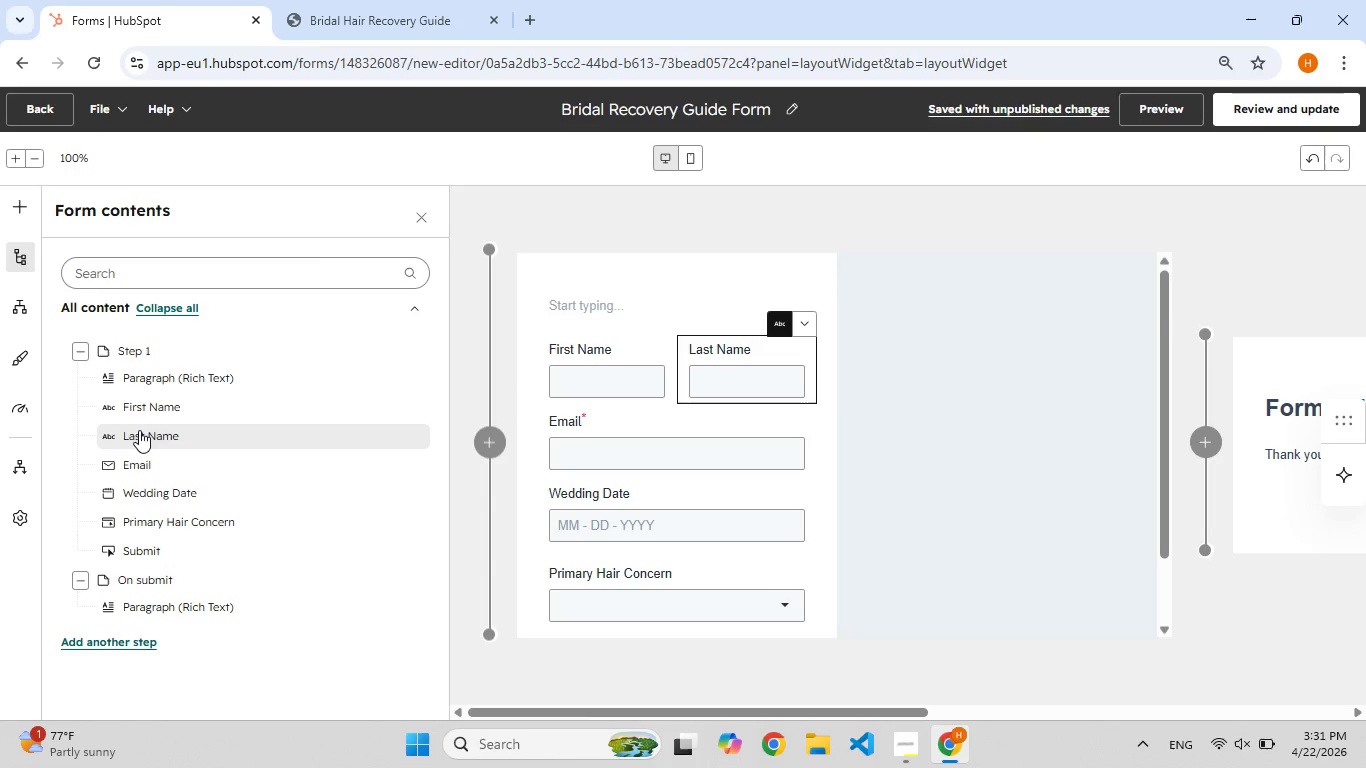 
left_click([1285, 116])
 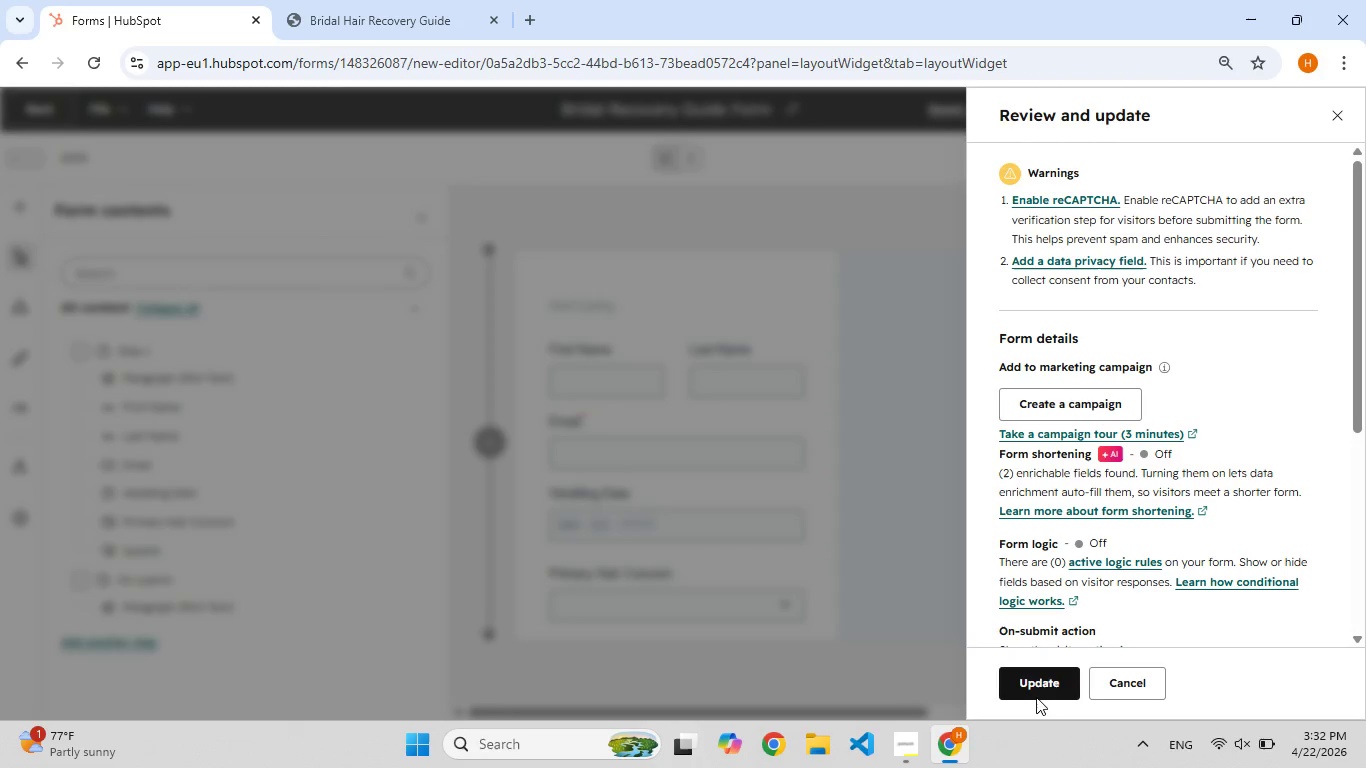 
left_click([1037, 691])
 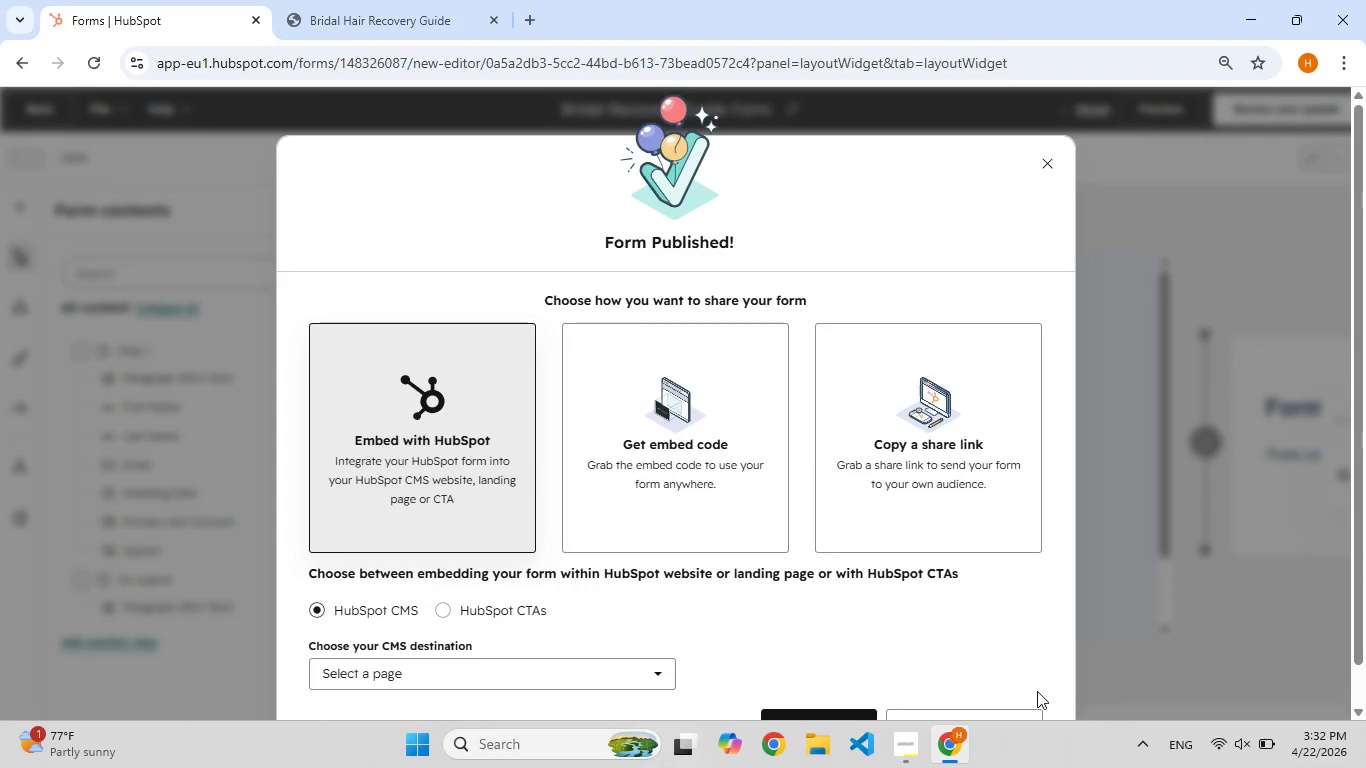 
scroll: coordinate [588, 510], scroll_direction: down, amount: 3.0
 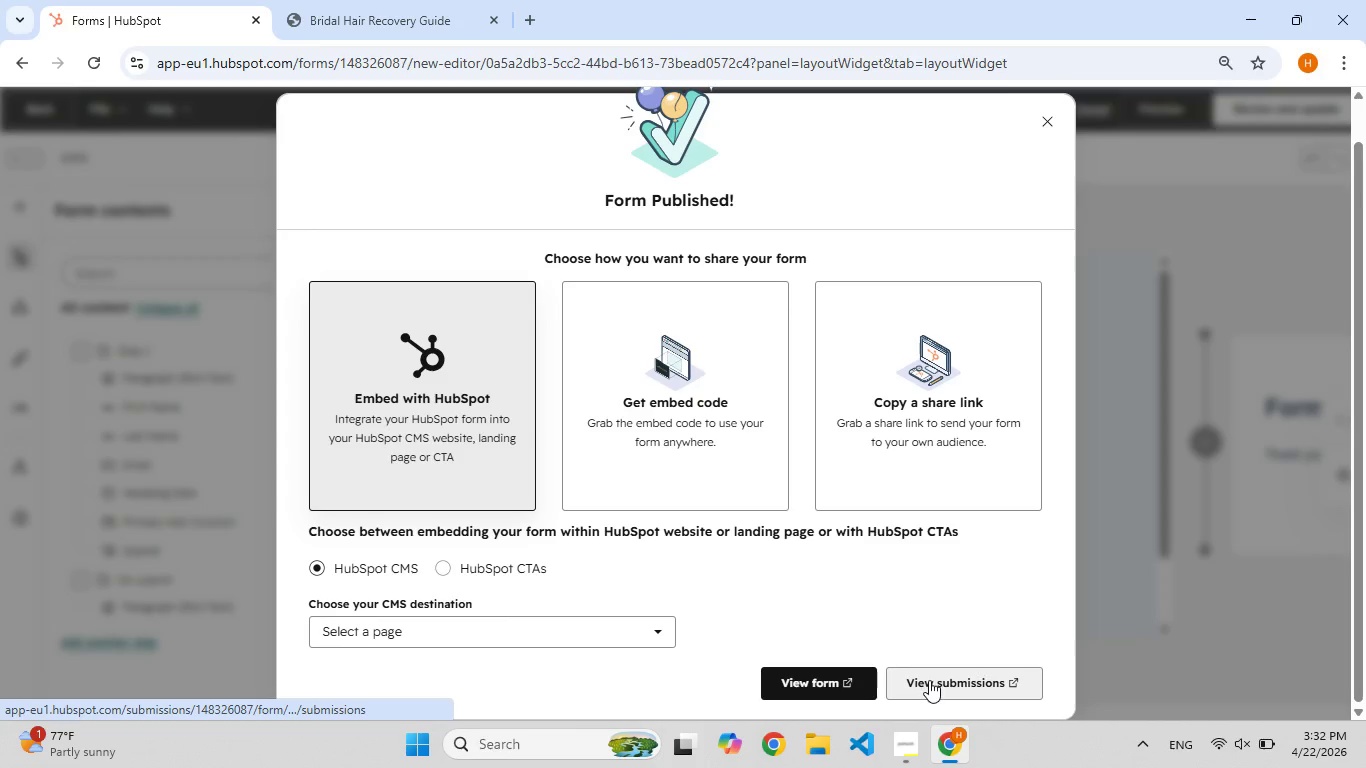 
left_click([929, 682])
 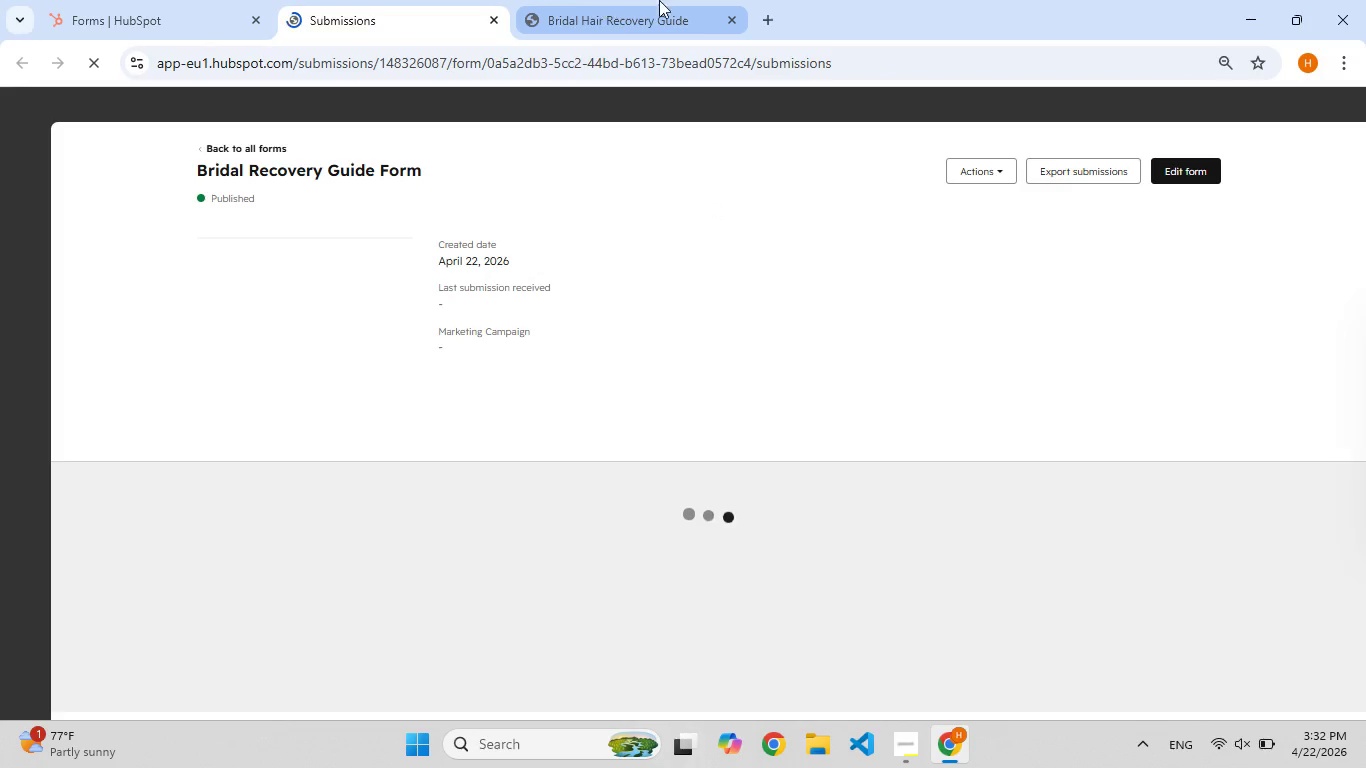 
mouse_move([700, 21])
 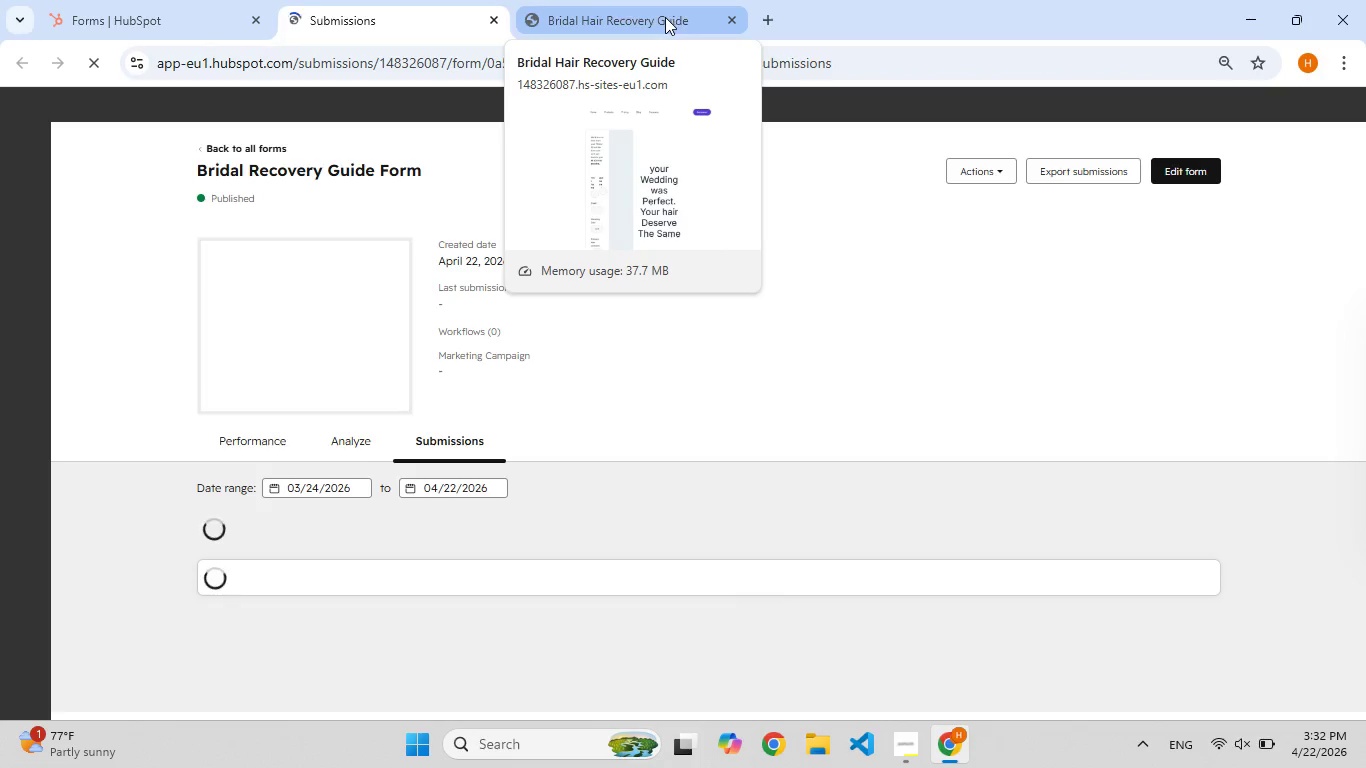 
left_click([665, 17])
 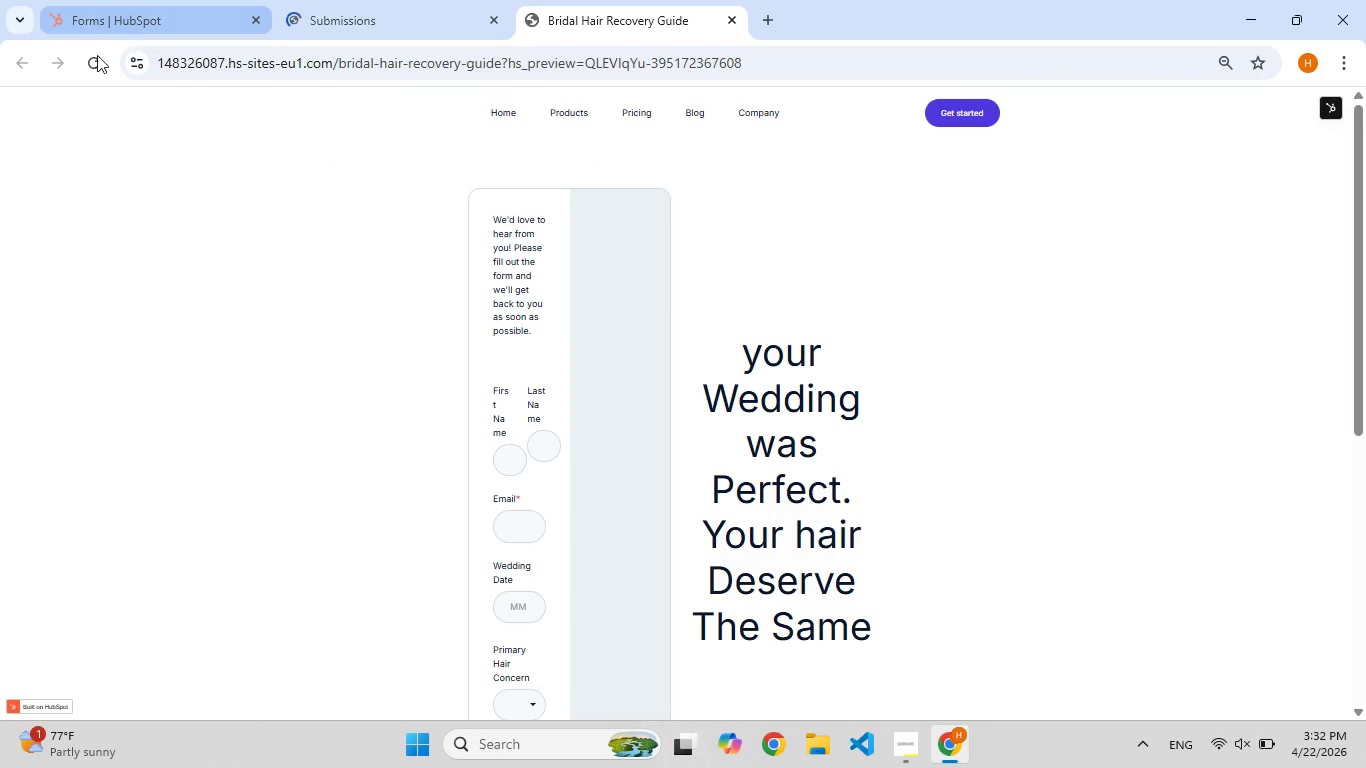 
left_click([94, 57])
 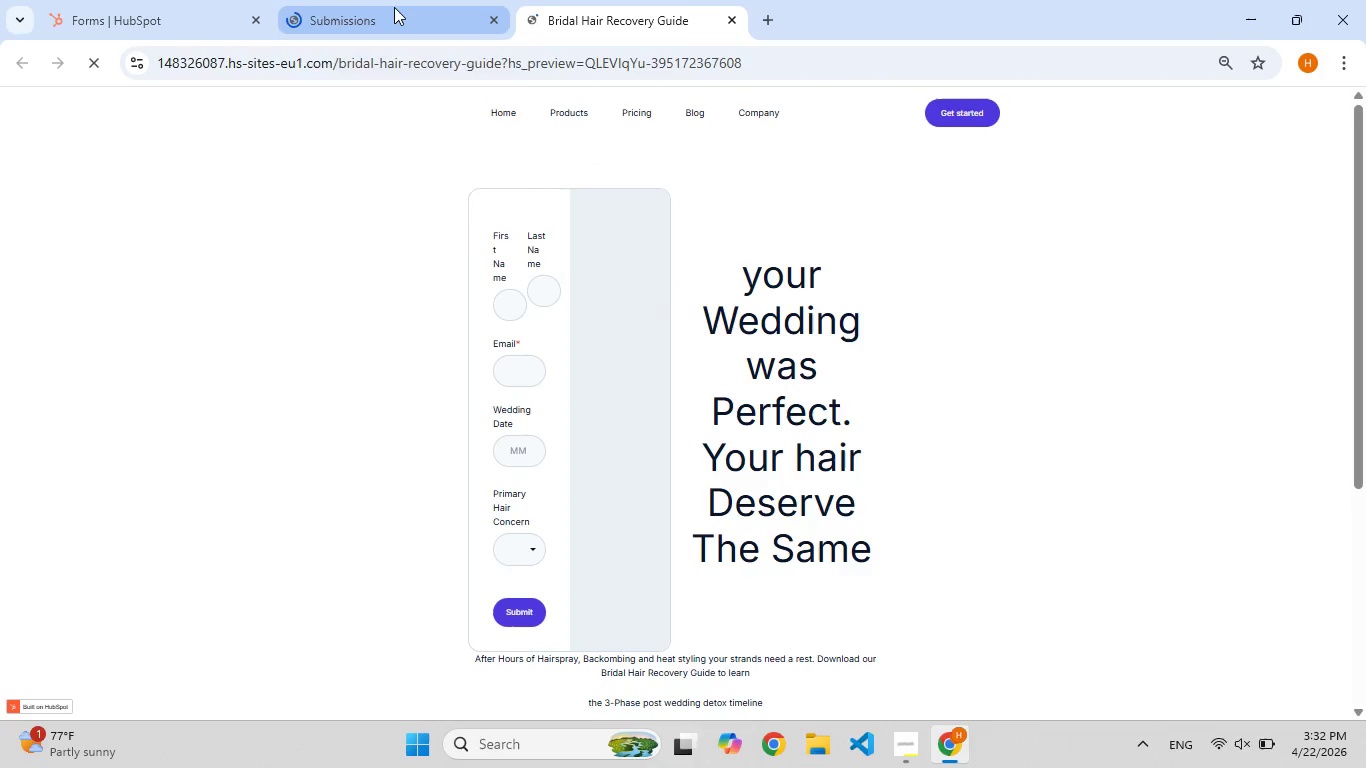 
left_click([397, 10])
 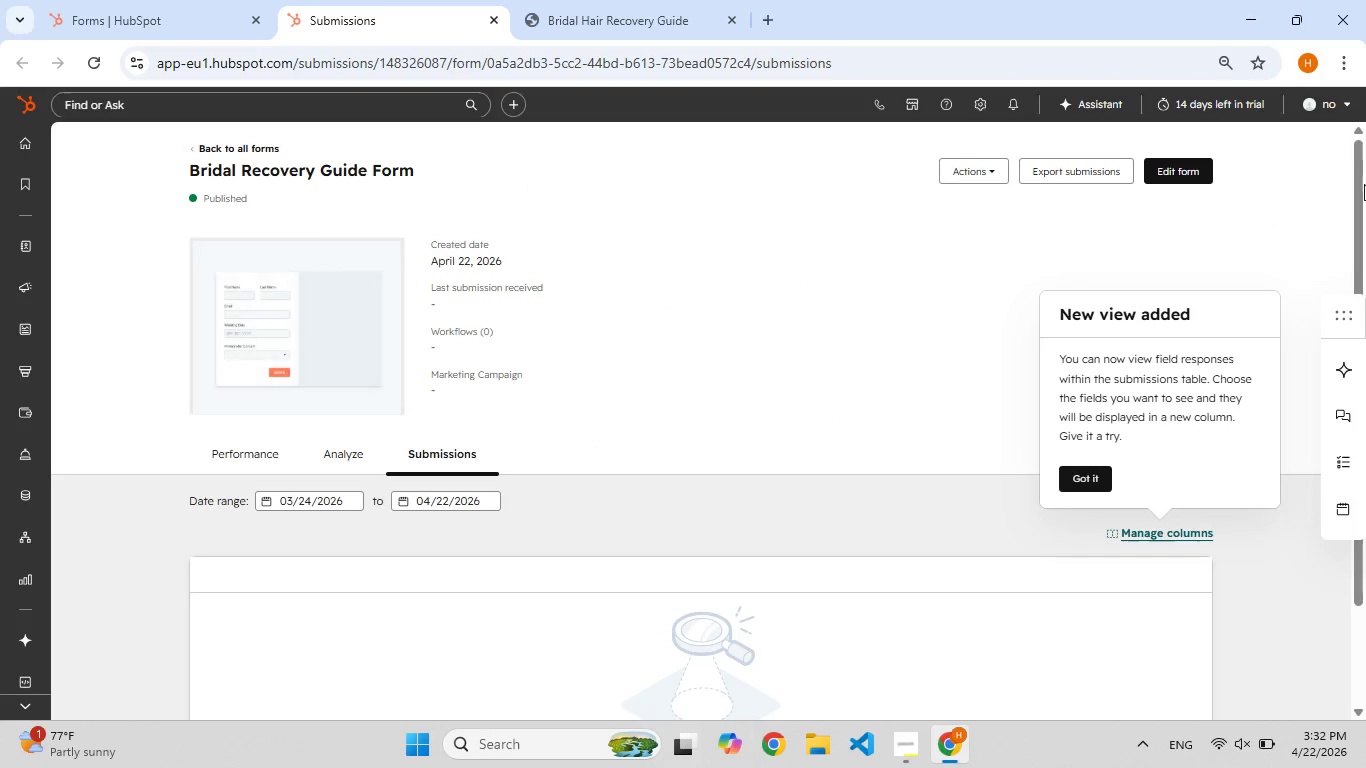 
left_click([1185, 166])
 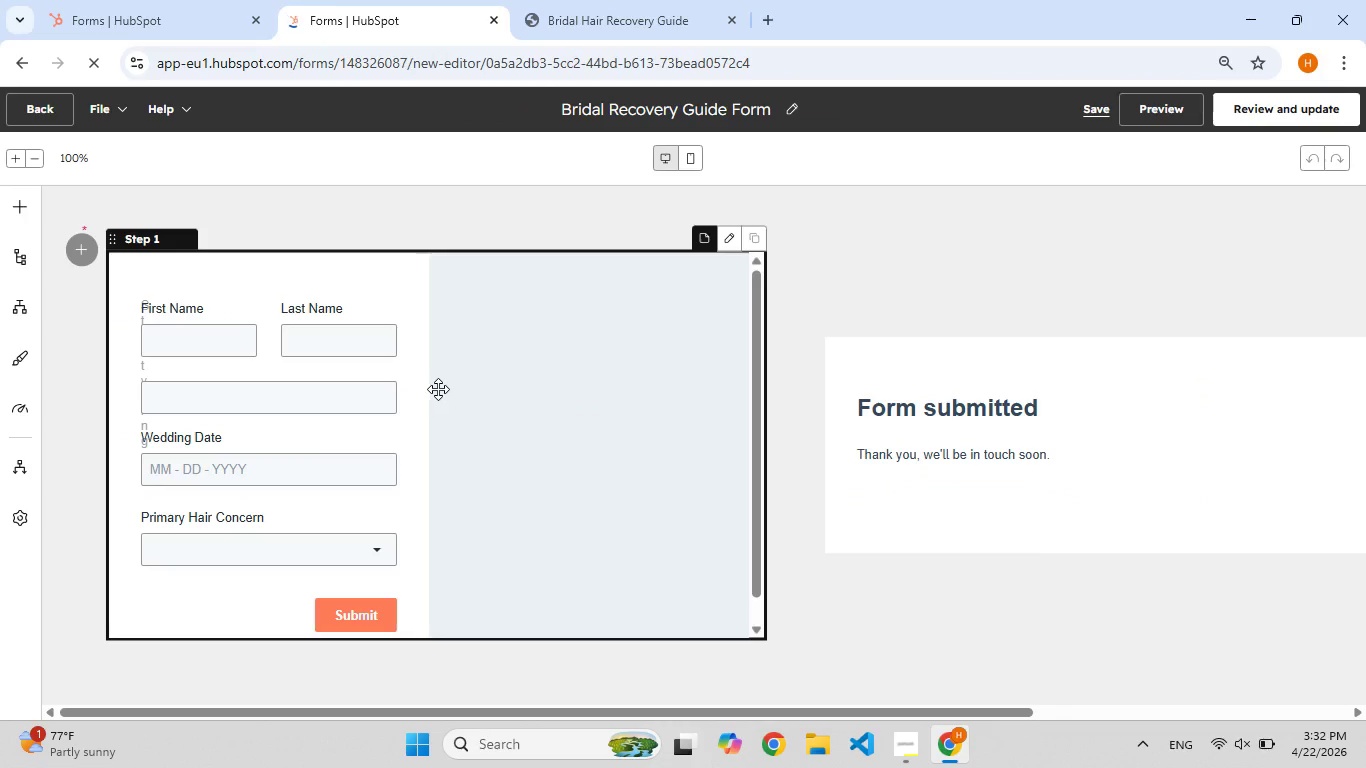 
left_click([559, 367])
 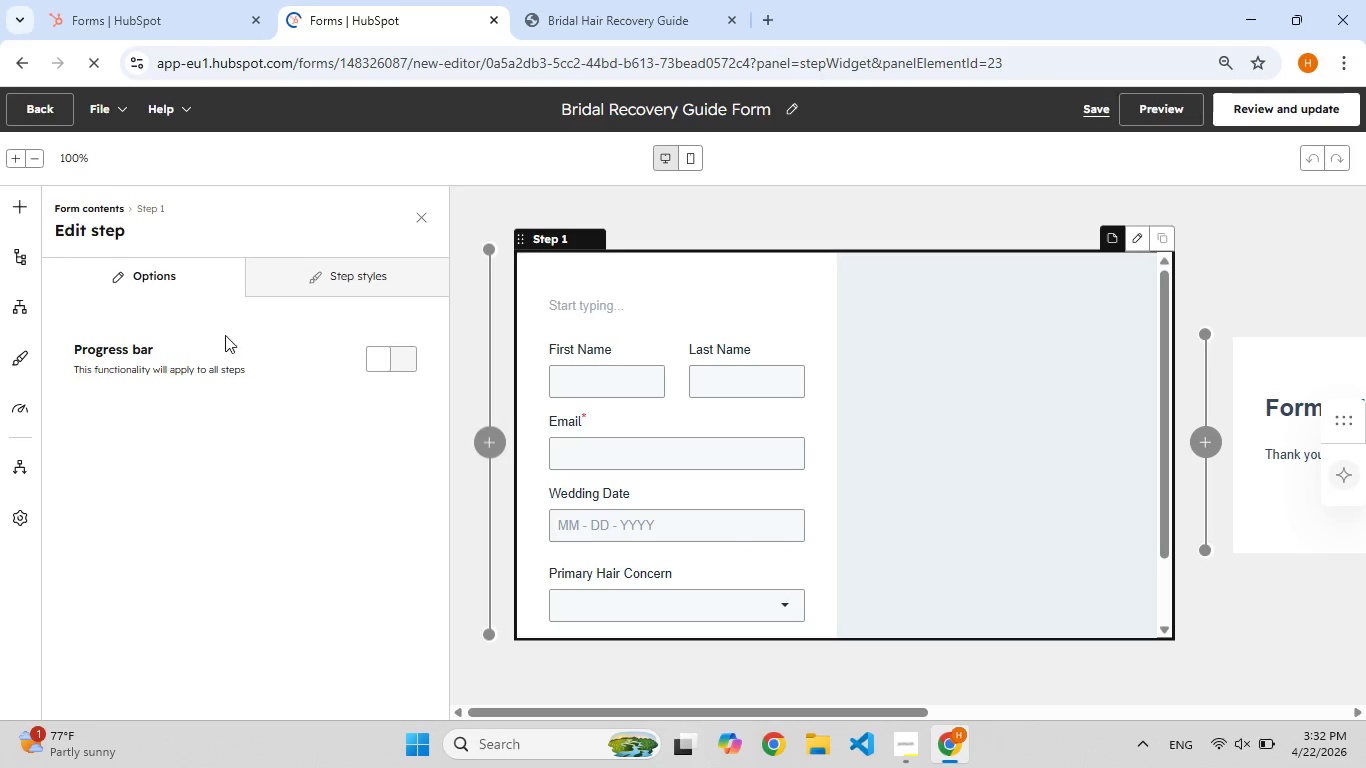 
left_click([310, 284])
 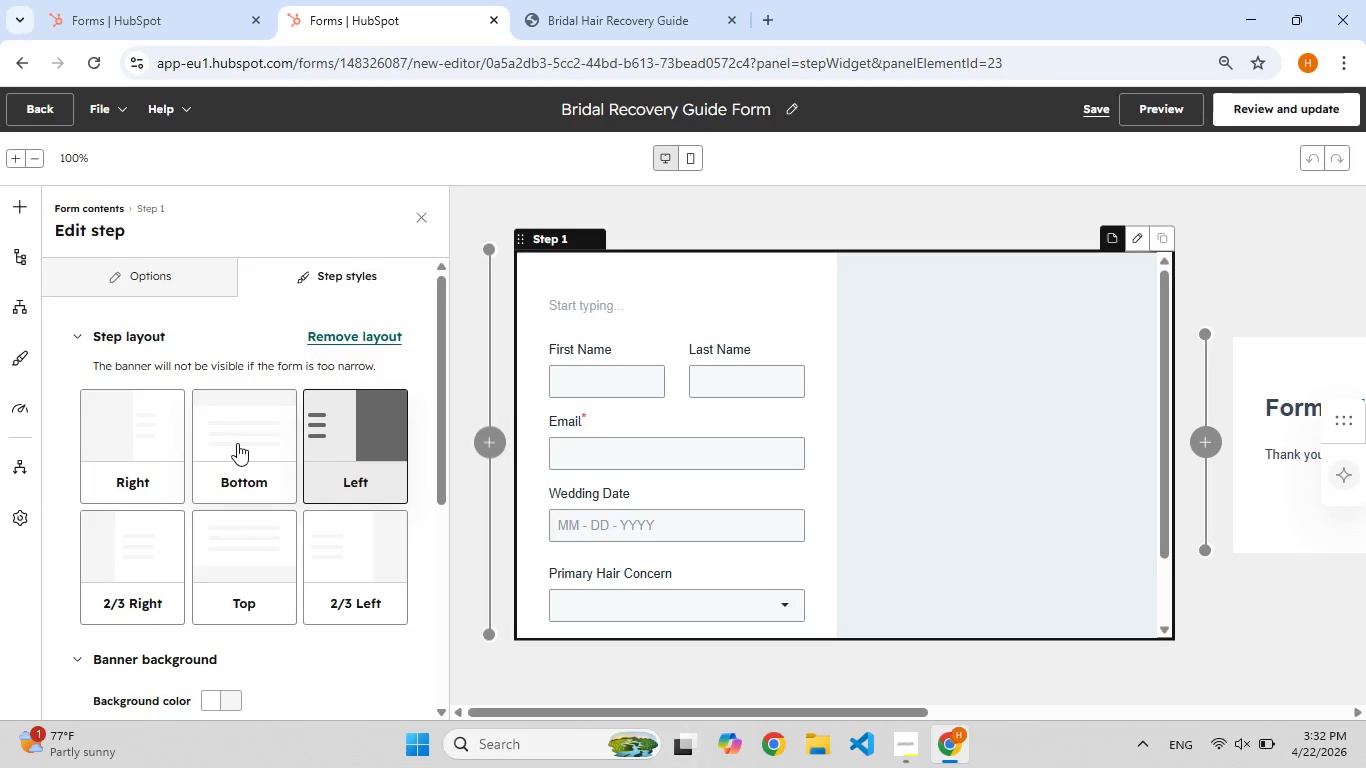 
scroll: coordinate [237, 443], scroll_direction: down, amount: 1.0
 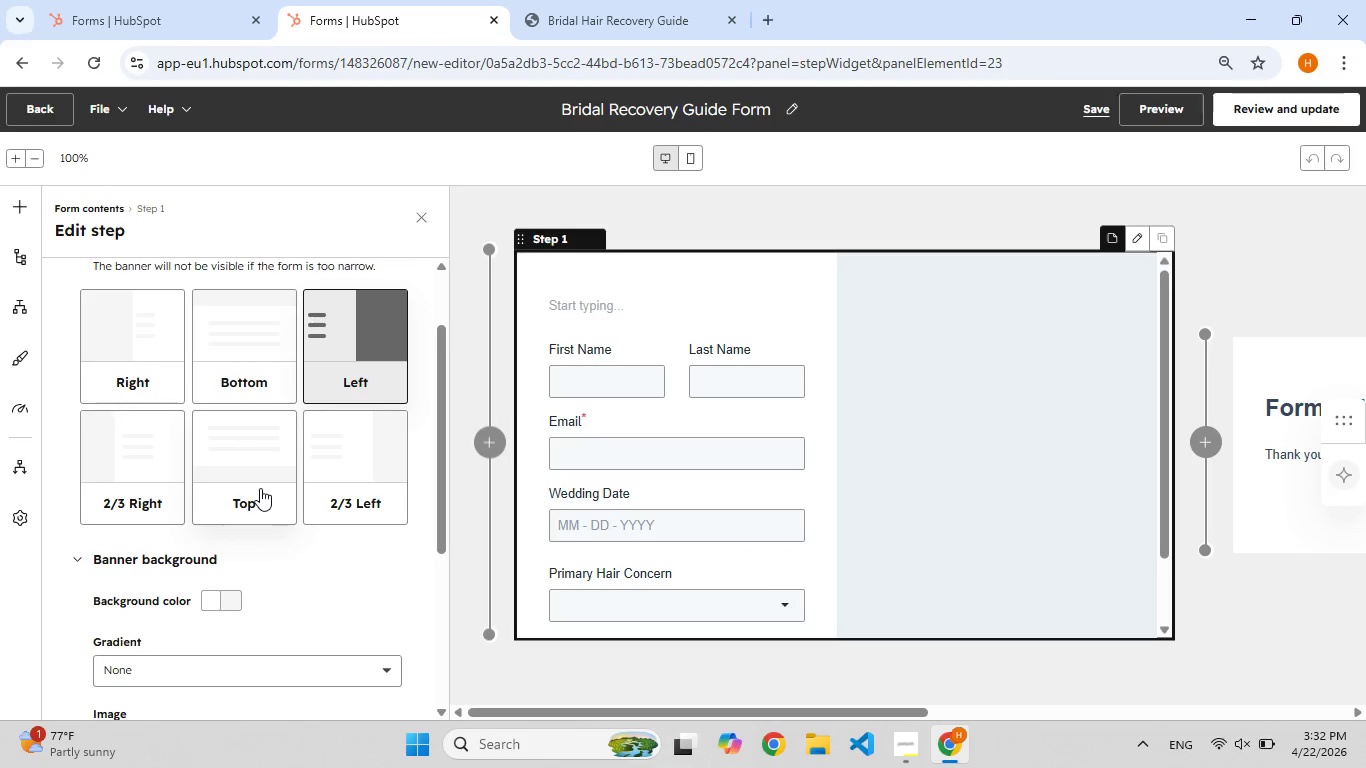 
left_click([260, 488])
 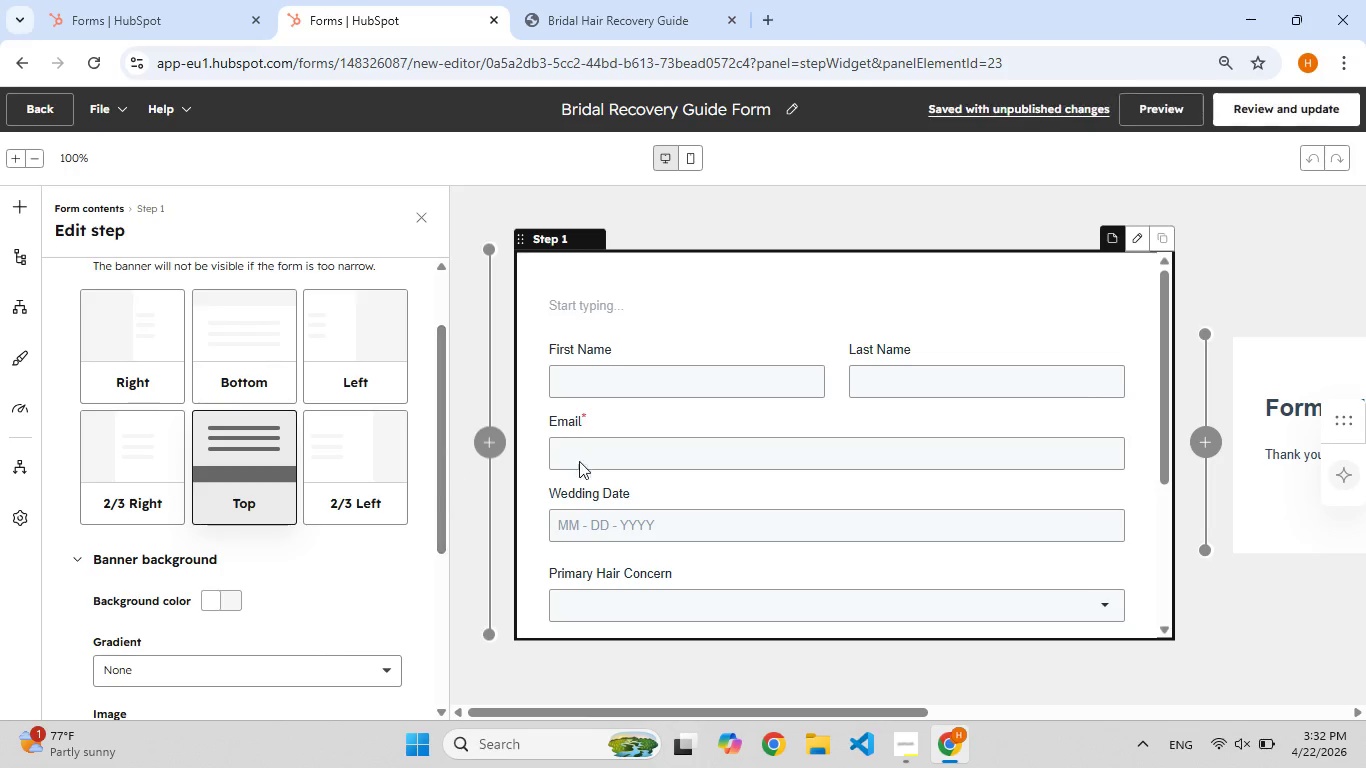 
scroll: coordinate [737, 428], scroll_direction: down, amount: 3.0
 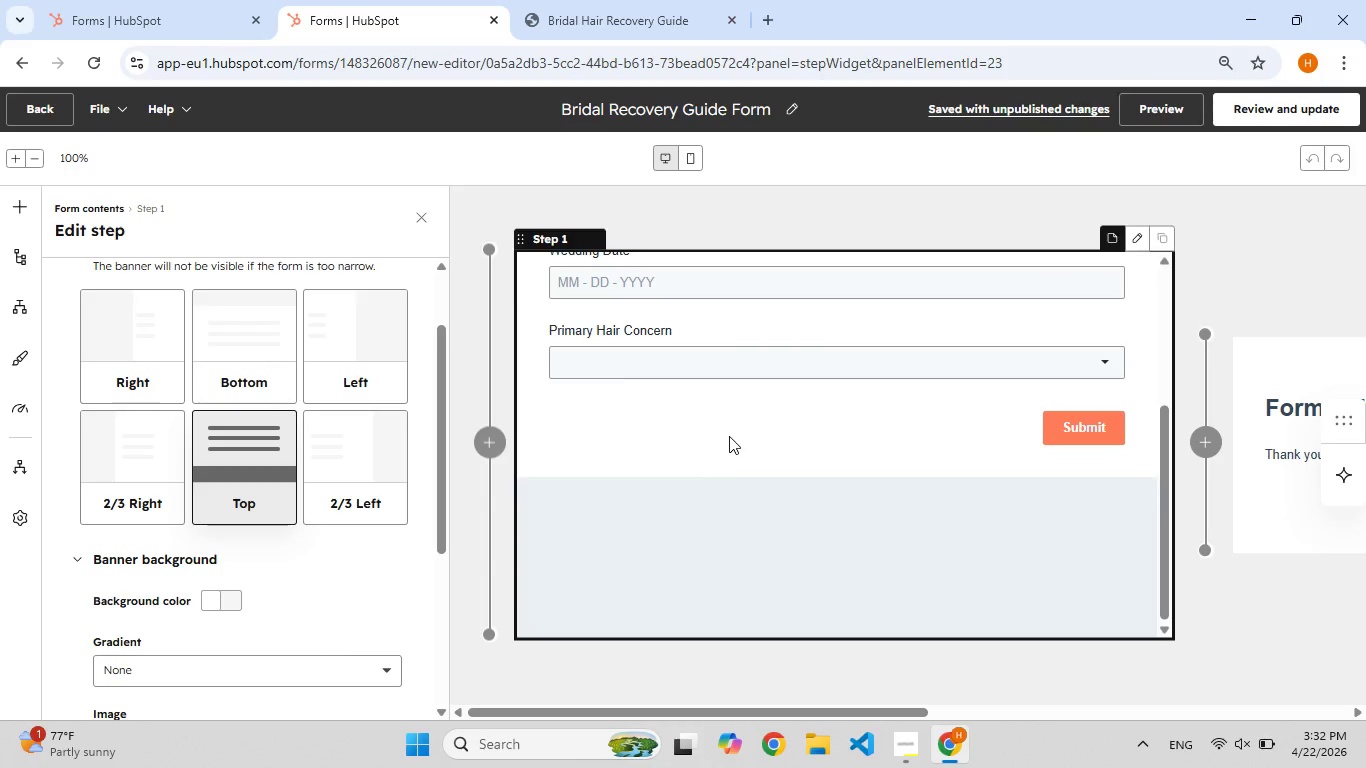 
scroll: coordinate [729, 437], scroll_direction: up, amount: 3.0
 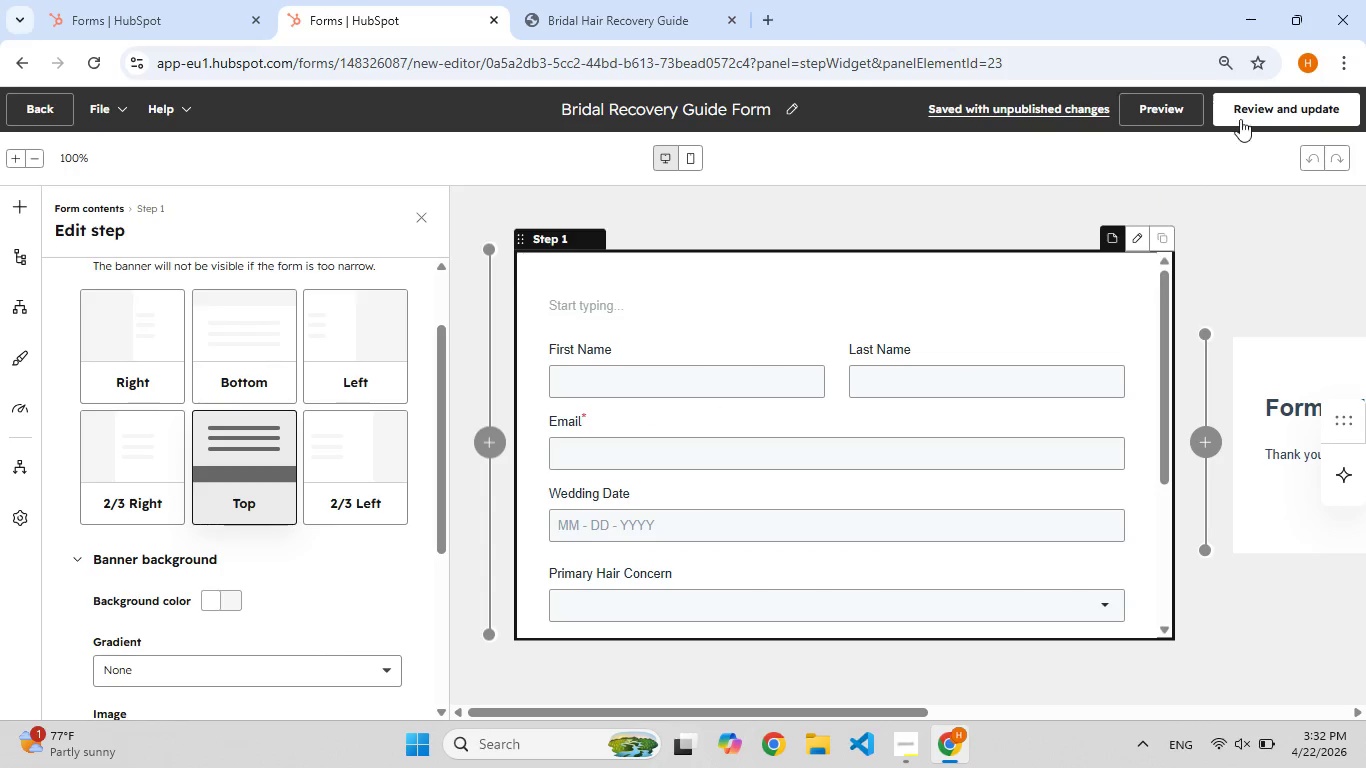 
left_click([1243, 117])
 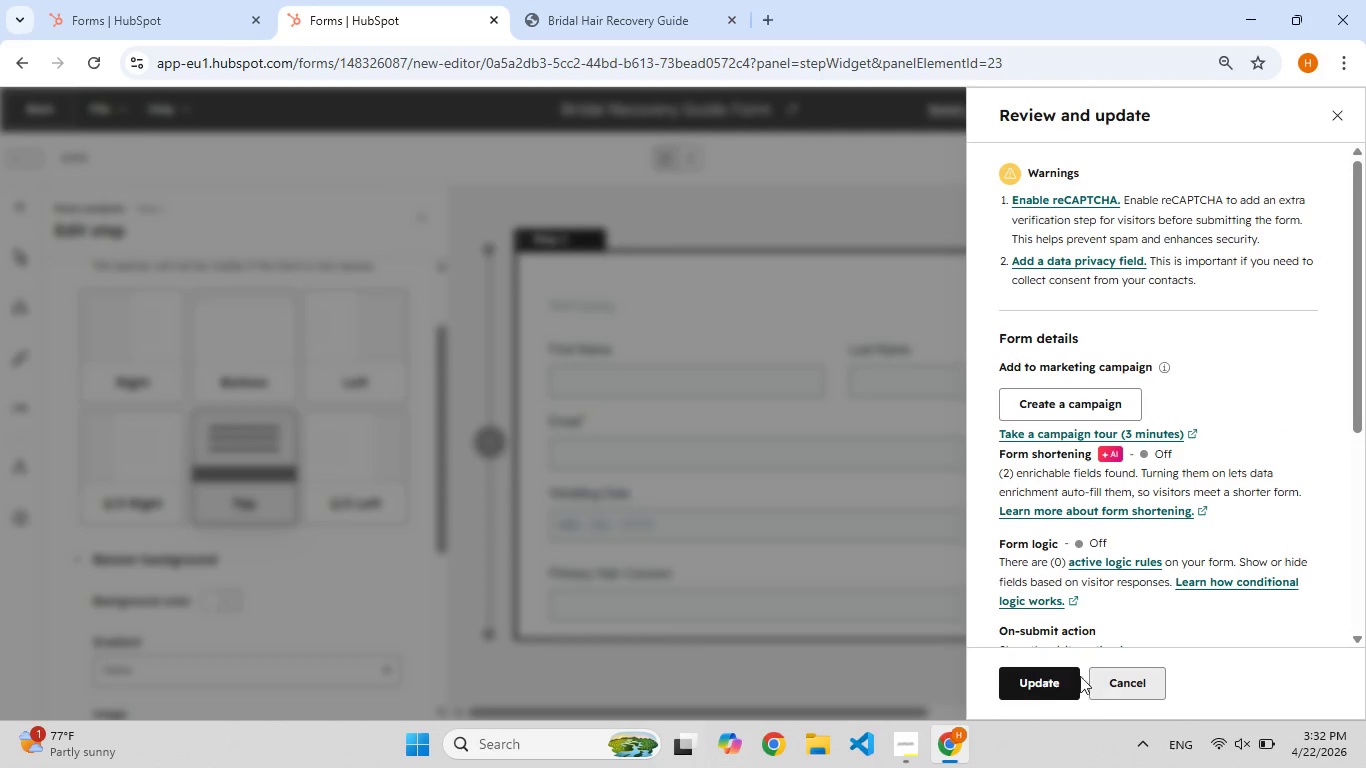 
left_click([1048, 675])
 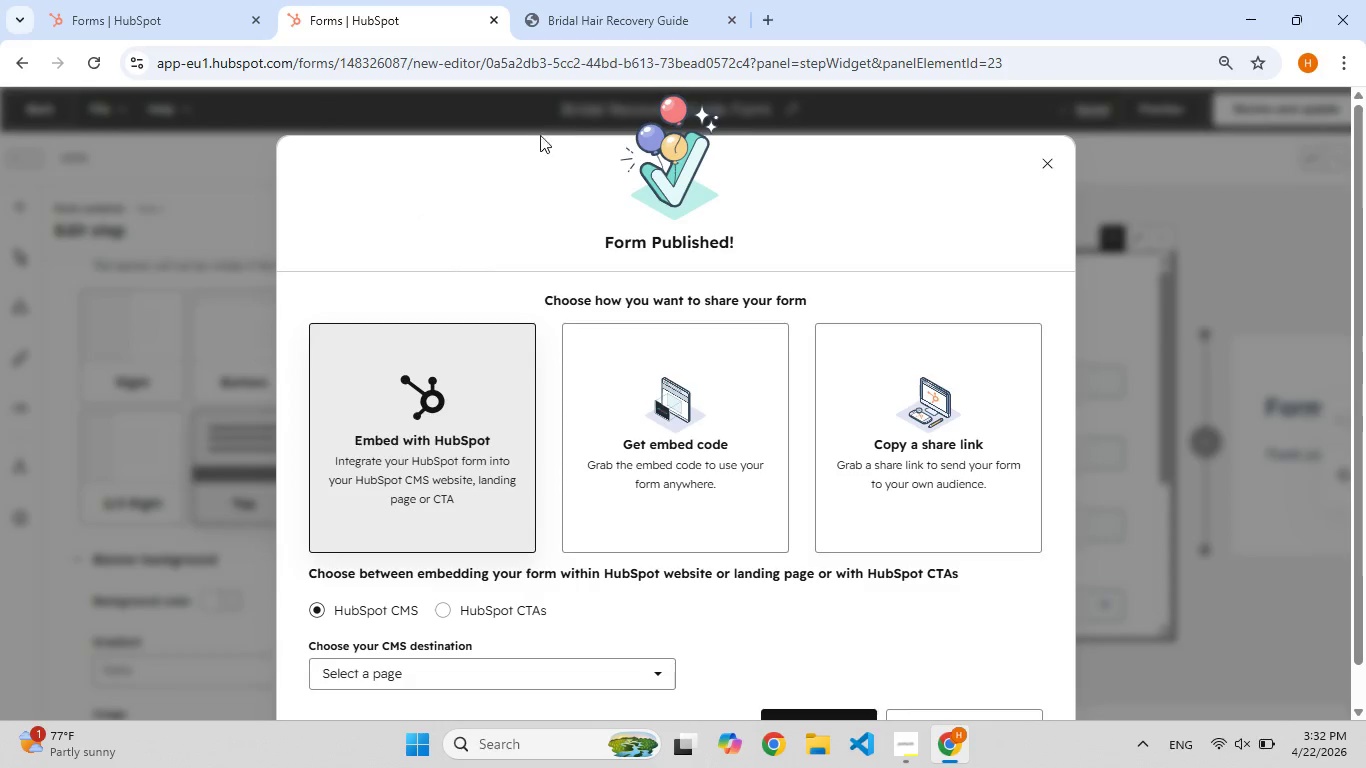 
scroll: coordinate [842, 397], scroll_direction: down, amount: 1.0
 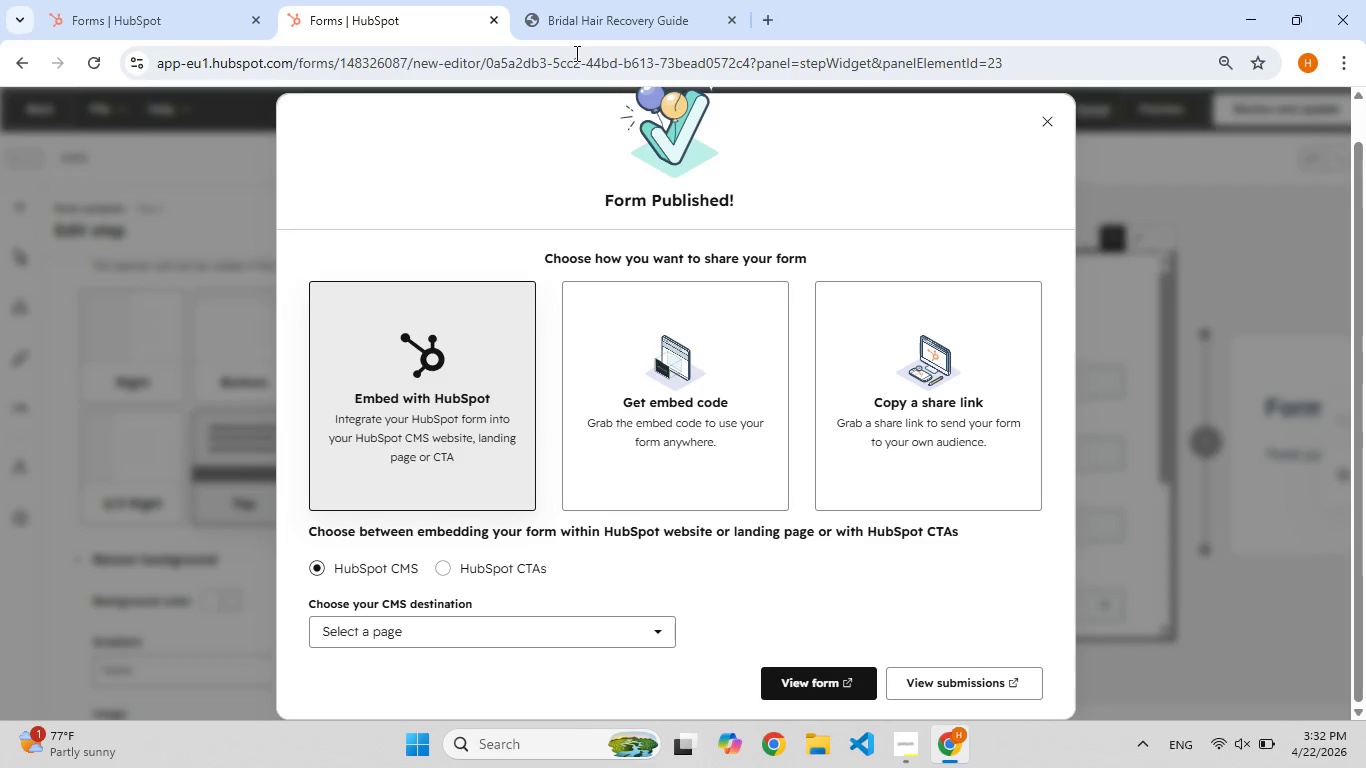 
left_click([597, 0])
 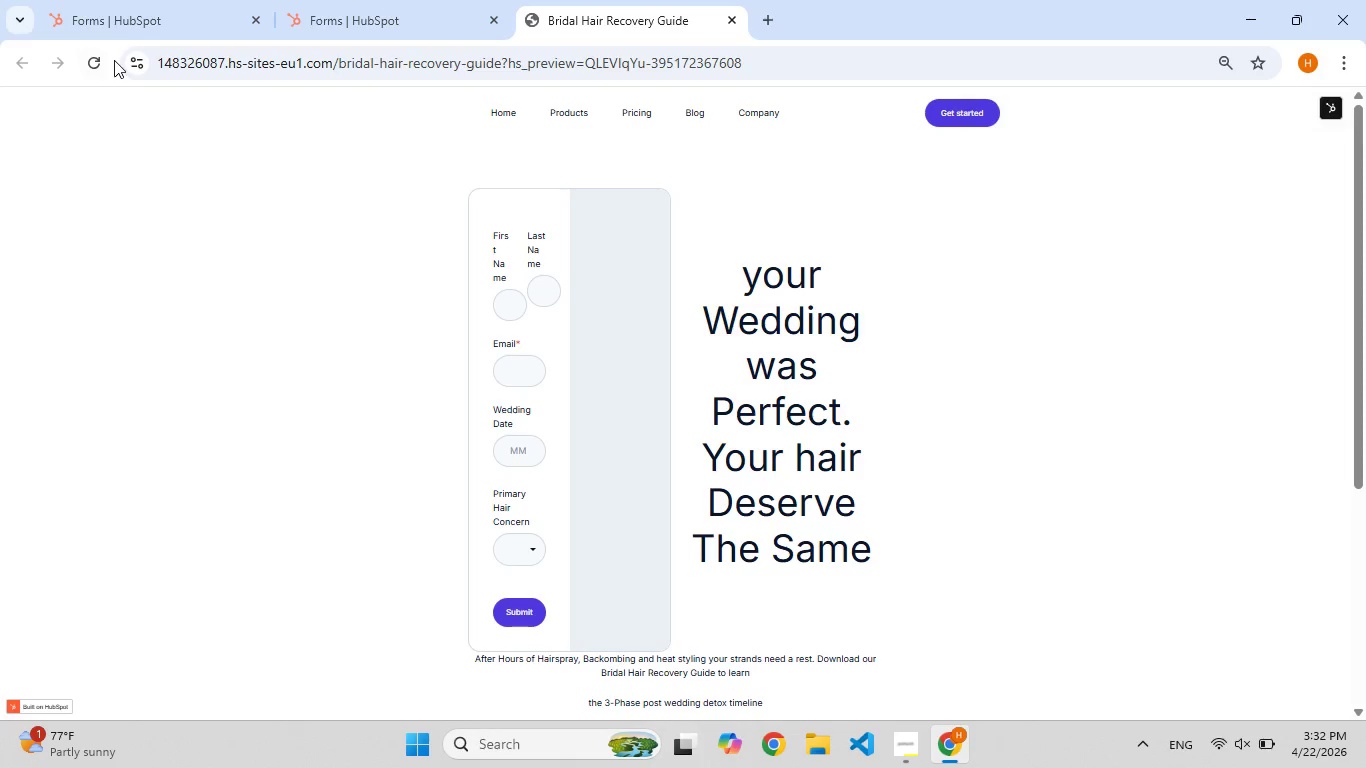 
left_click([97, 62])
 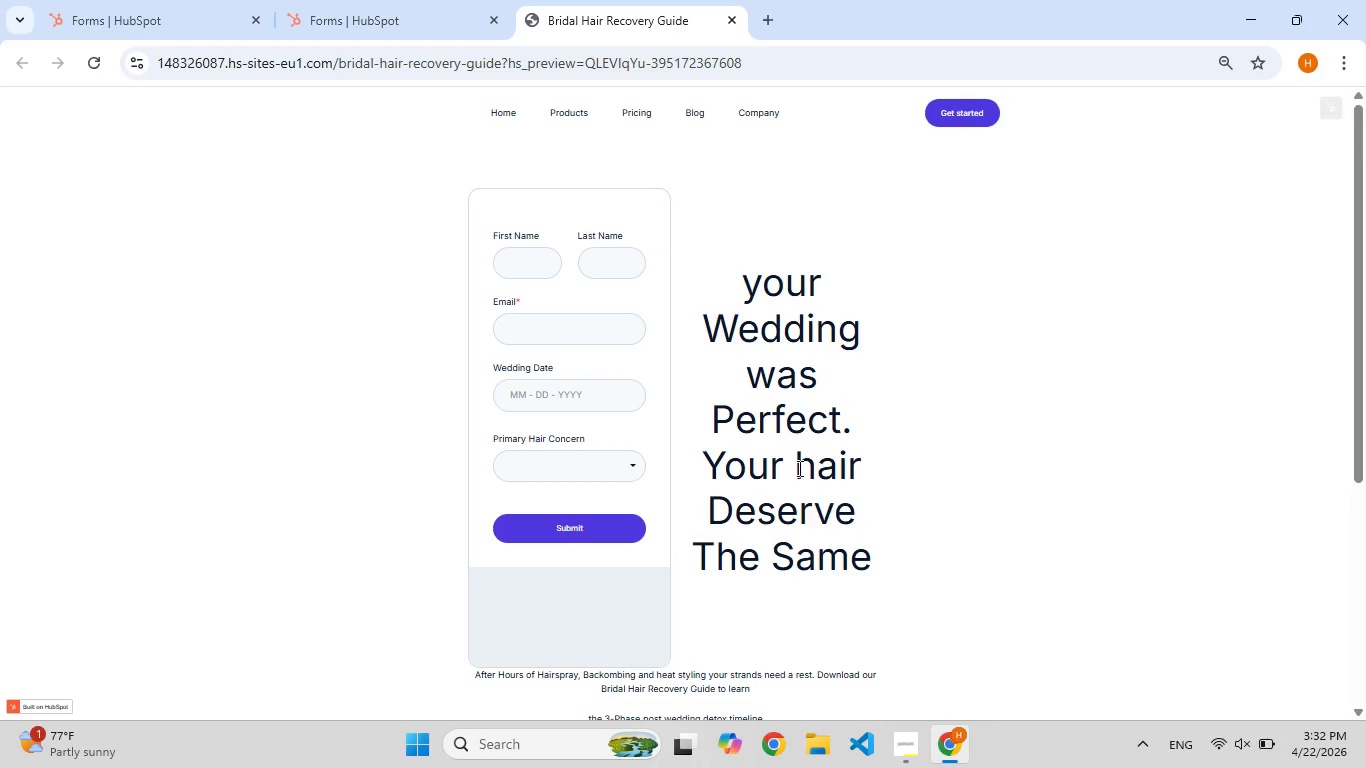 
mouse_move([643, 477])
 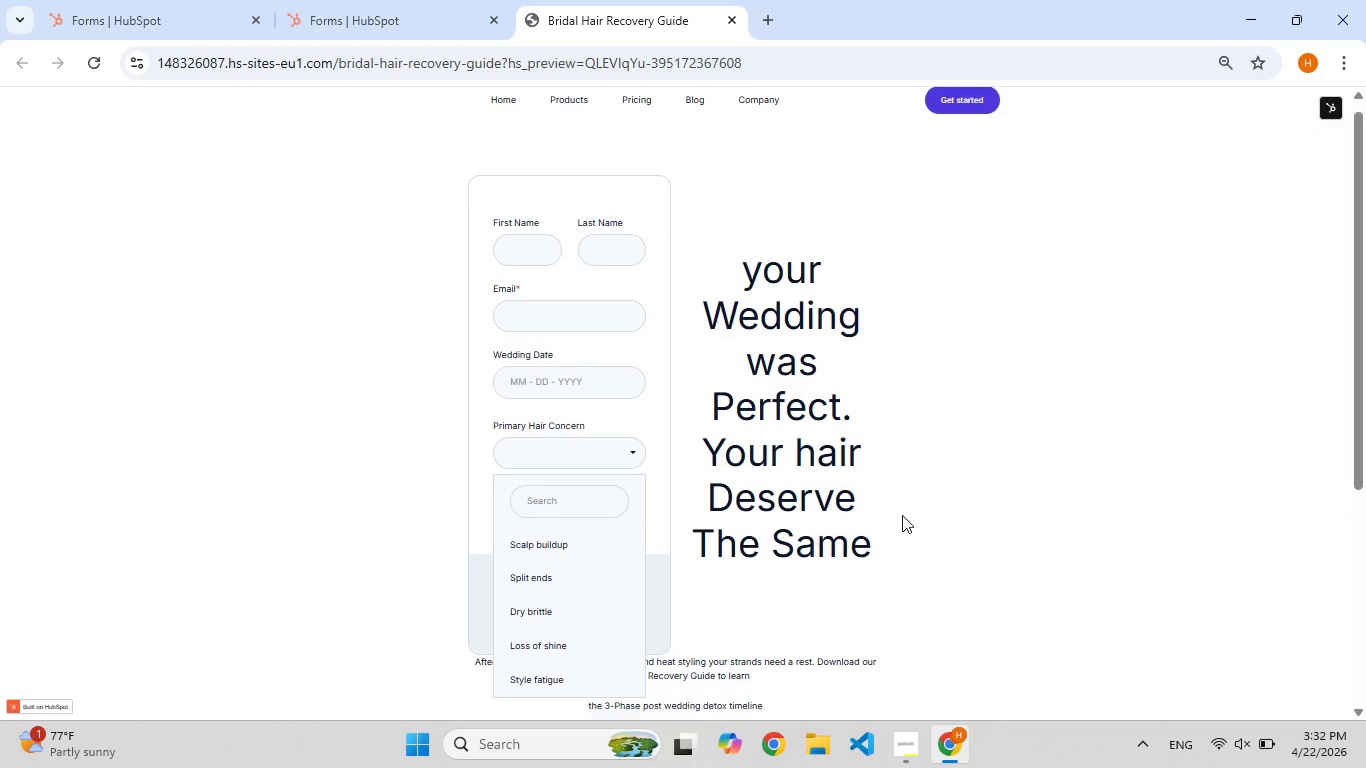 
scroll: coordinate [902, 515], scroll_direction: down, amount: 2.0
 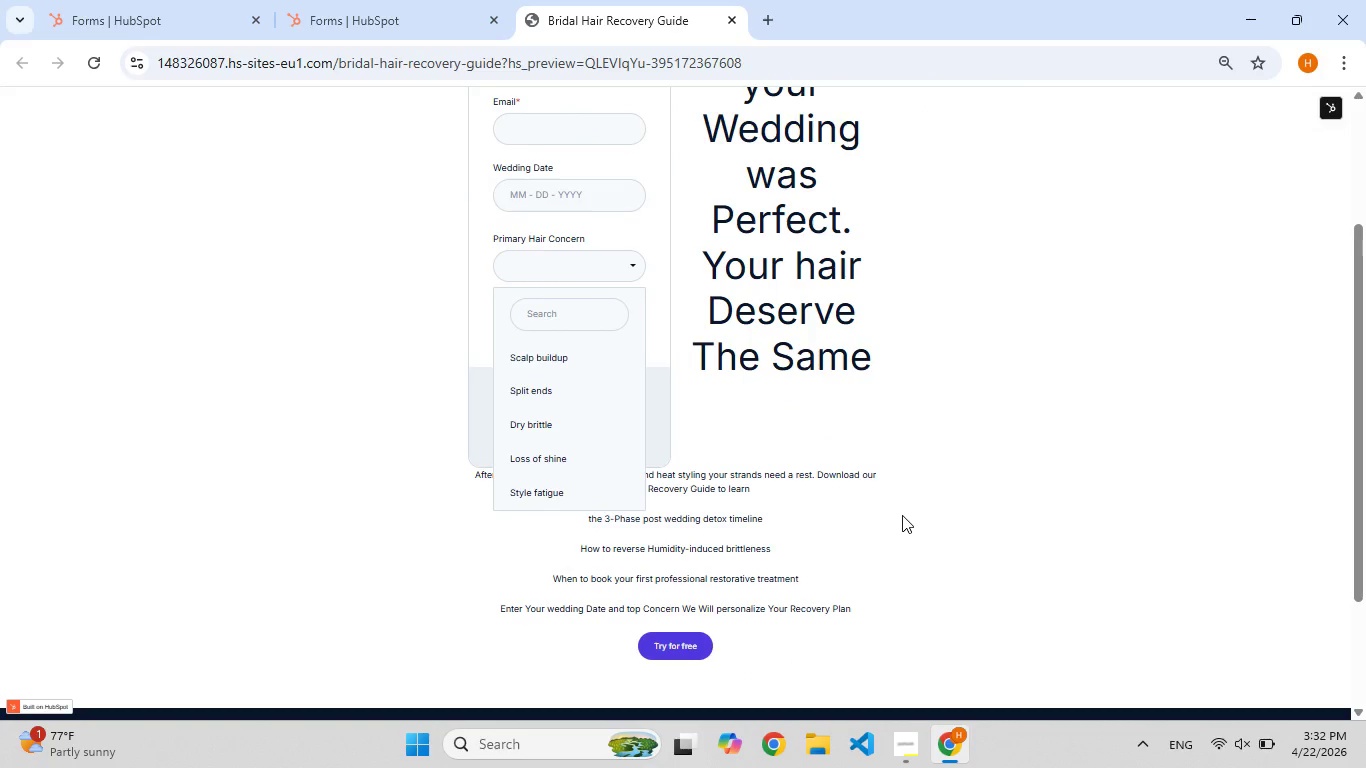 
scroll: coordinate [902, 515], scroll_direction: up, amount: 1.0
 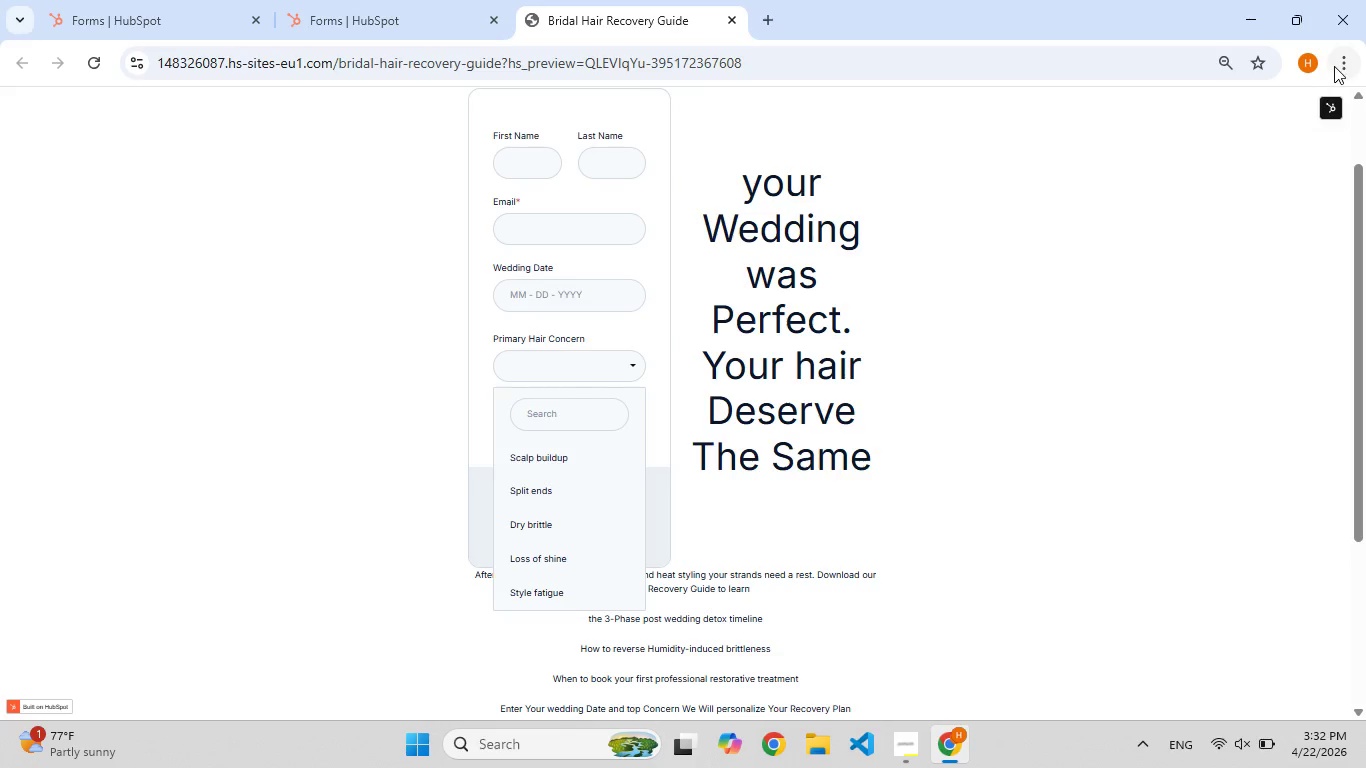 
left_click([1336, 66])
 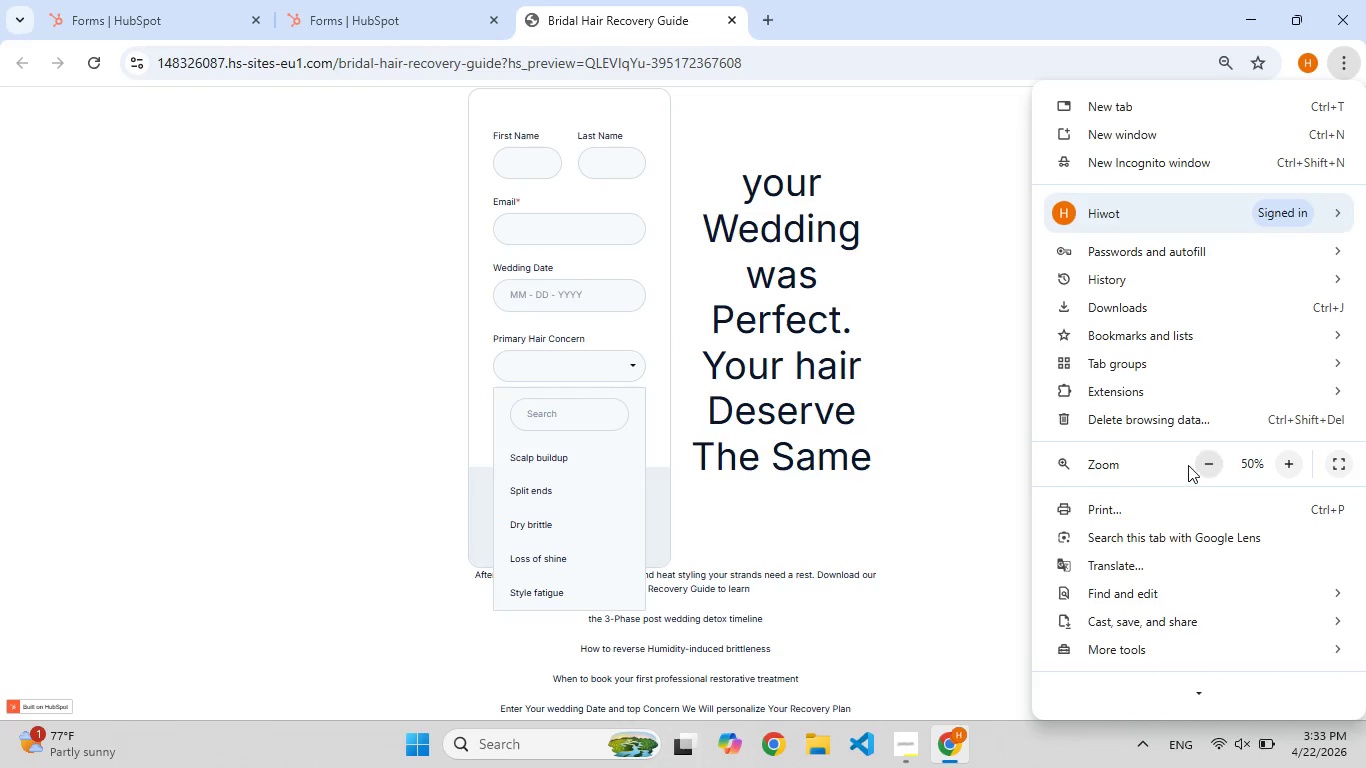 
double_click([1197, 462])
 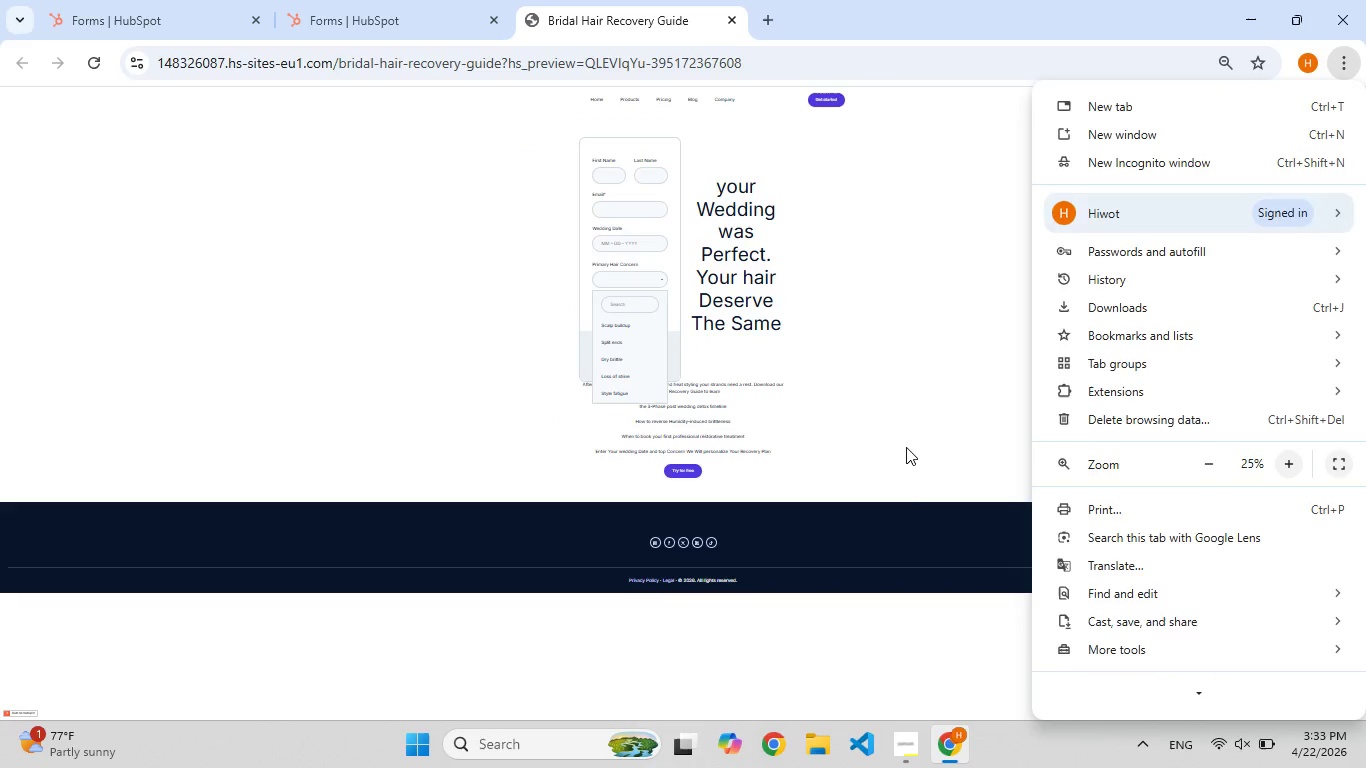 
scroll: coordinate [906, 447], scroll_direction: up, amount: 2.0
 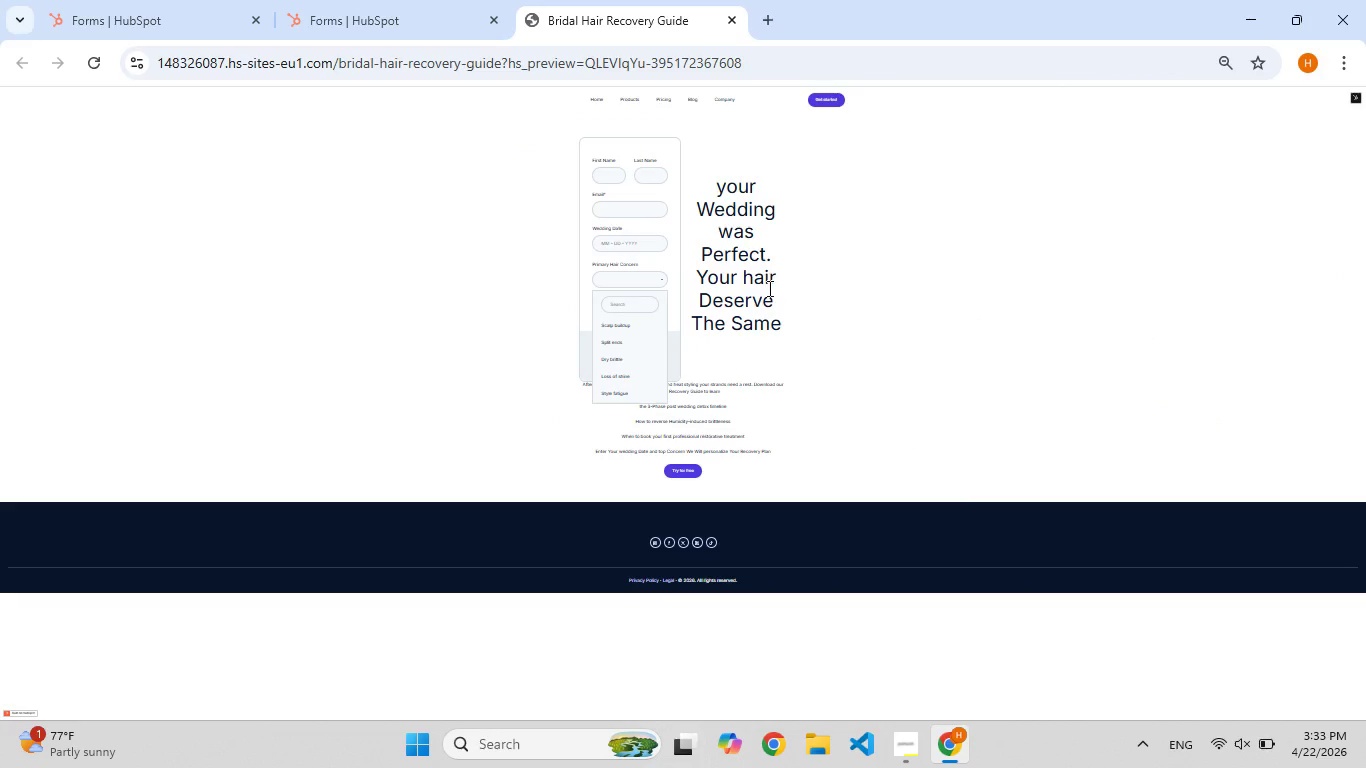 
hold_key(key=F5, duration=0.75)
 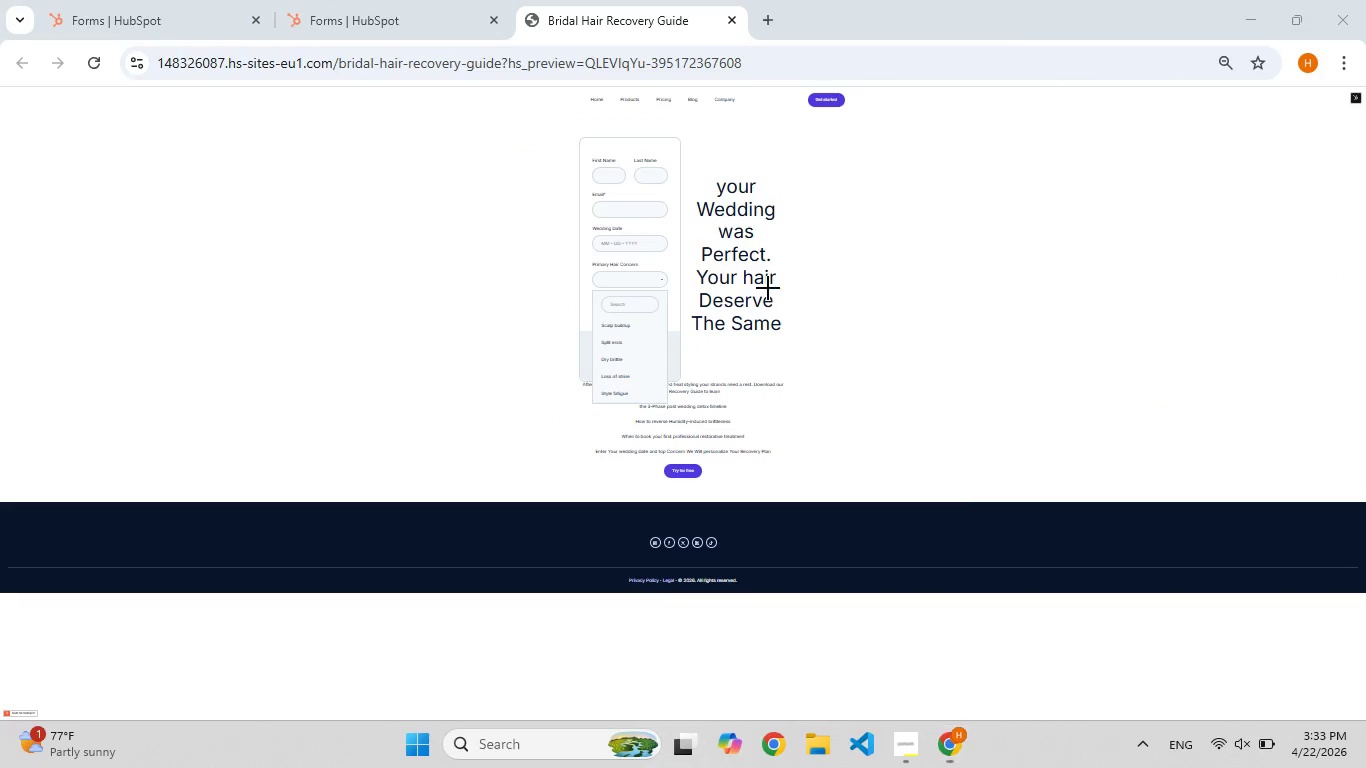 
key(Meta+Shift+S)
 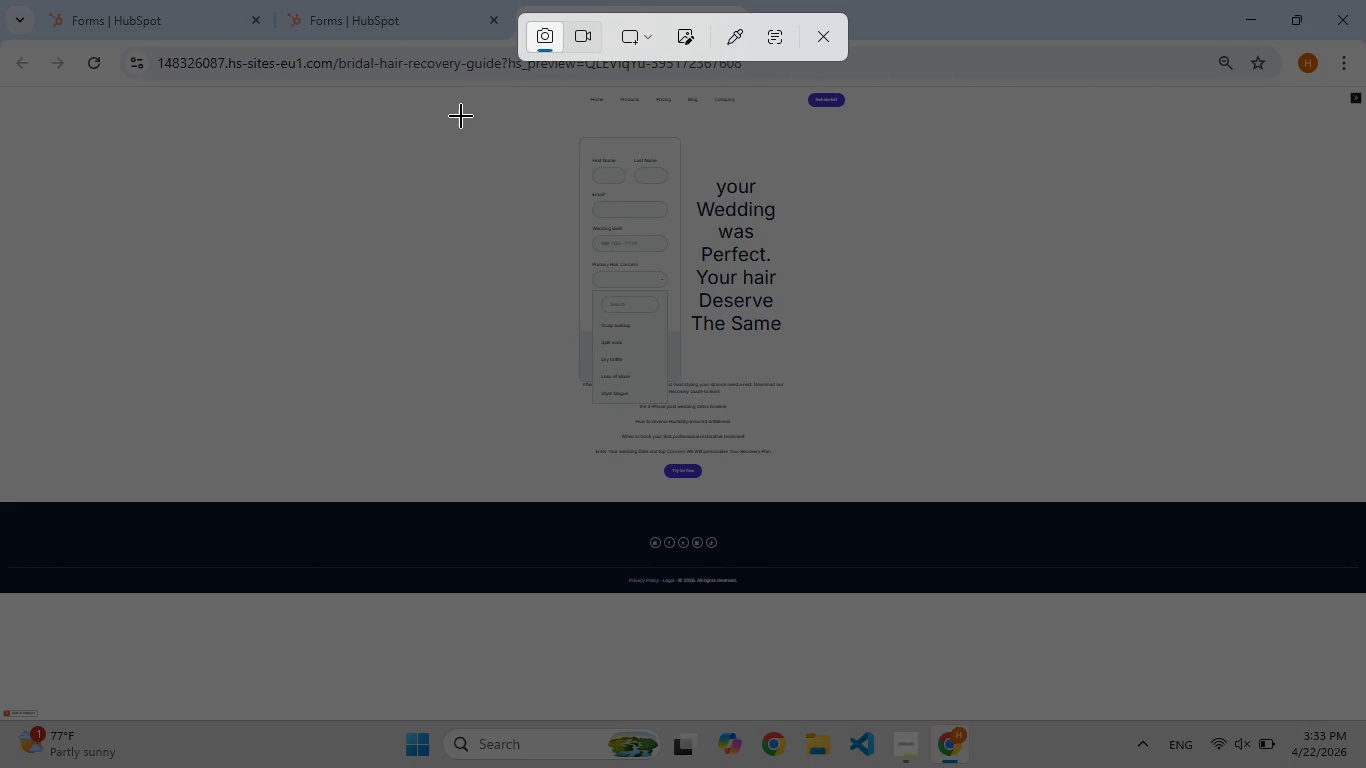 
left_click_drag(start_coordinate=[404, 94], to_coordinate=[1055, 489])
 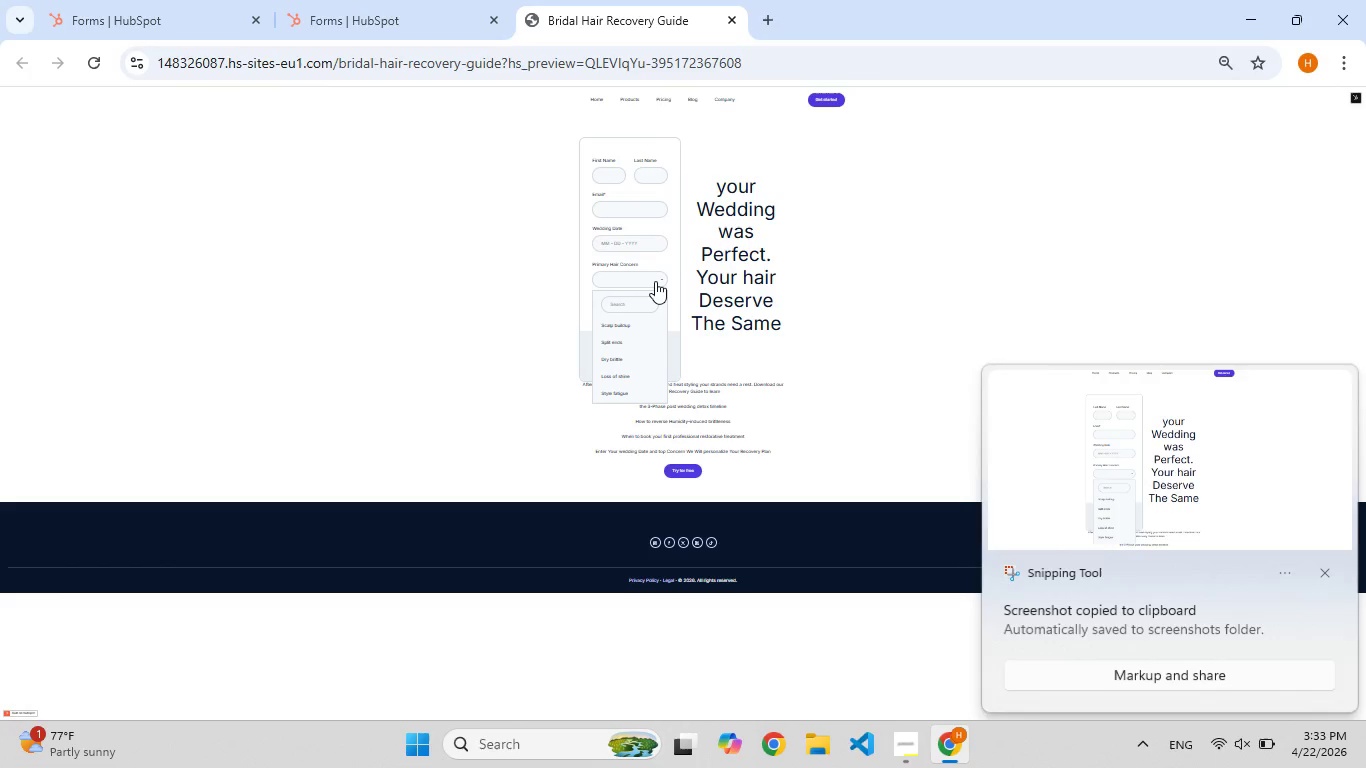 
left_click([651, 279])
 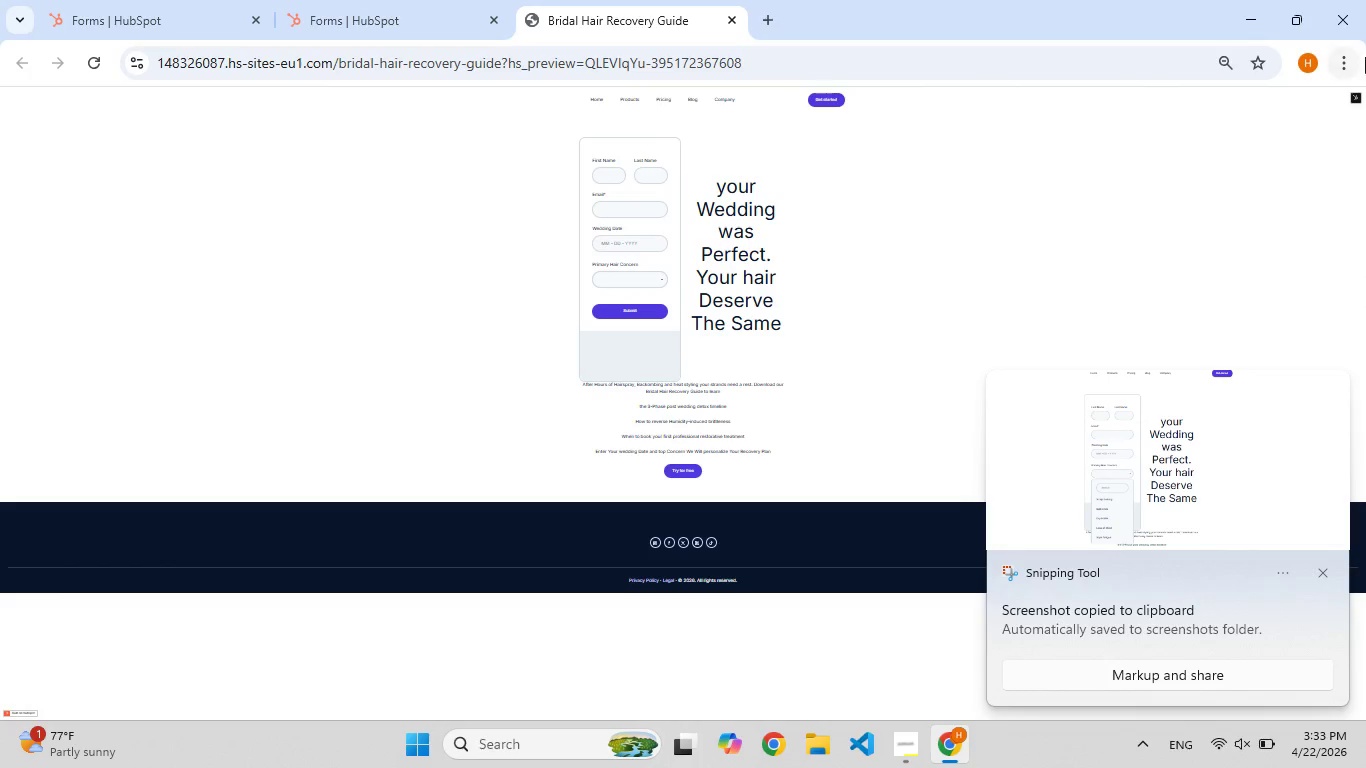 
left_click([1345, 61])
 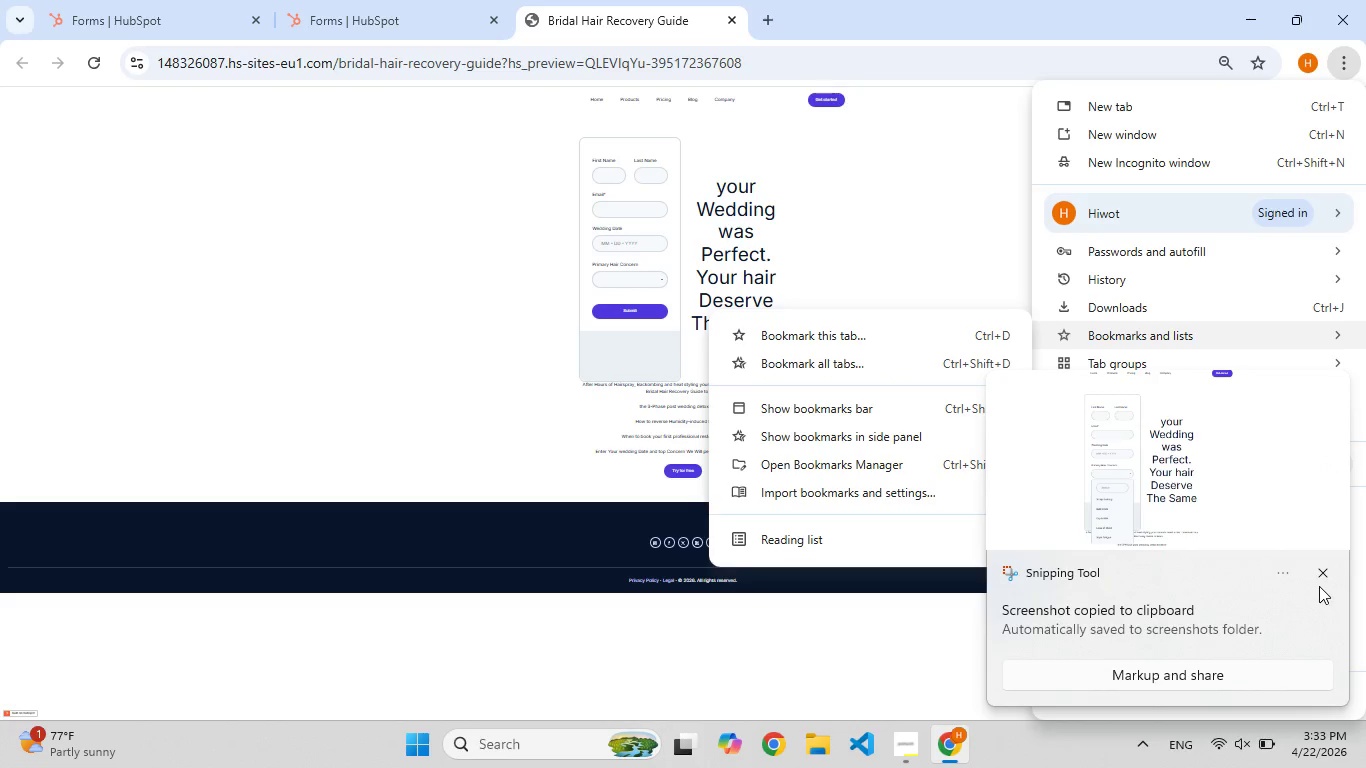 
left_click([1317, 575])
 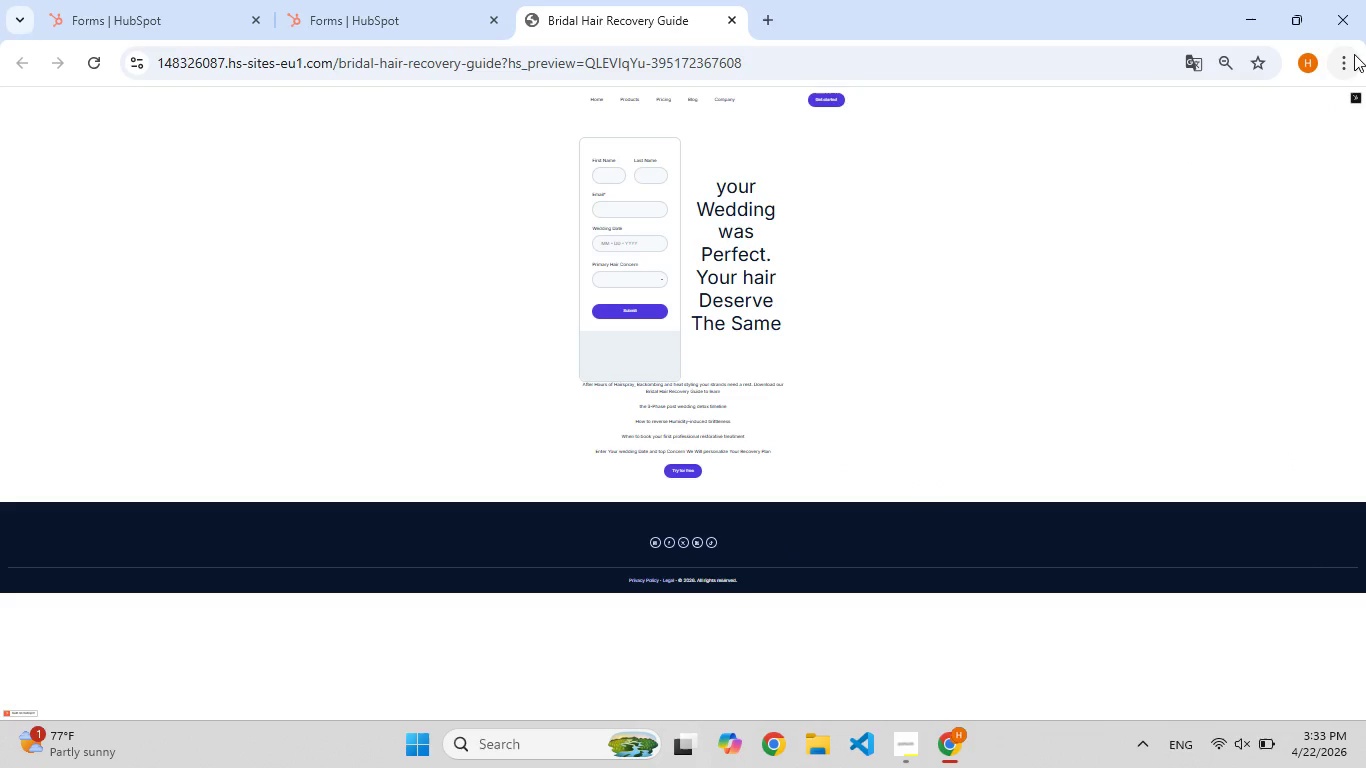 
left_click([1352, 56])
 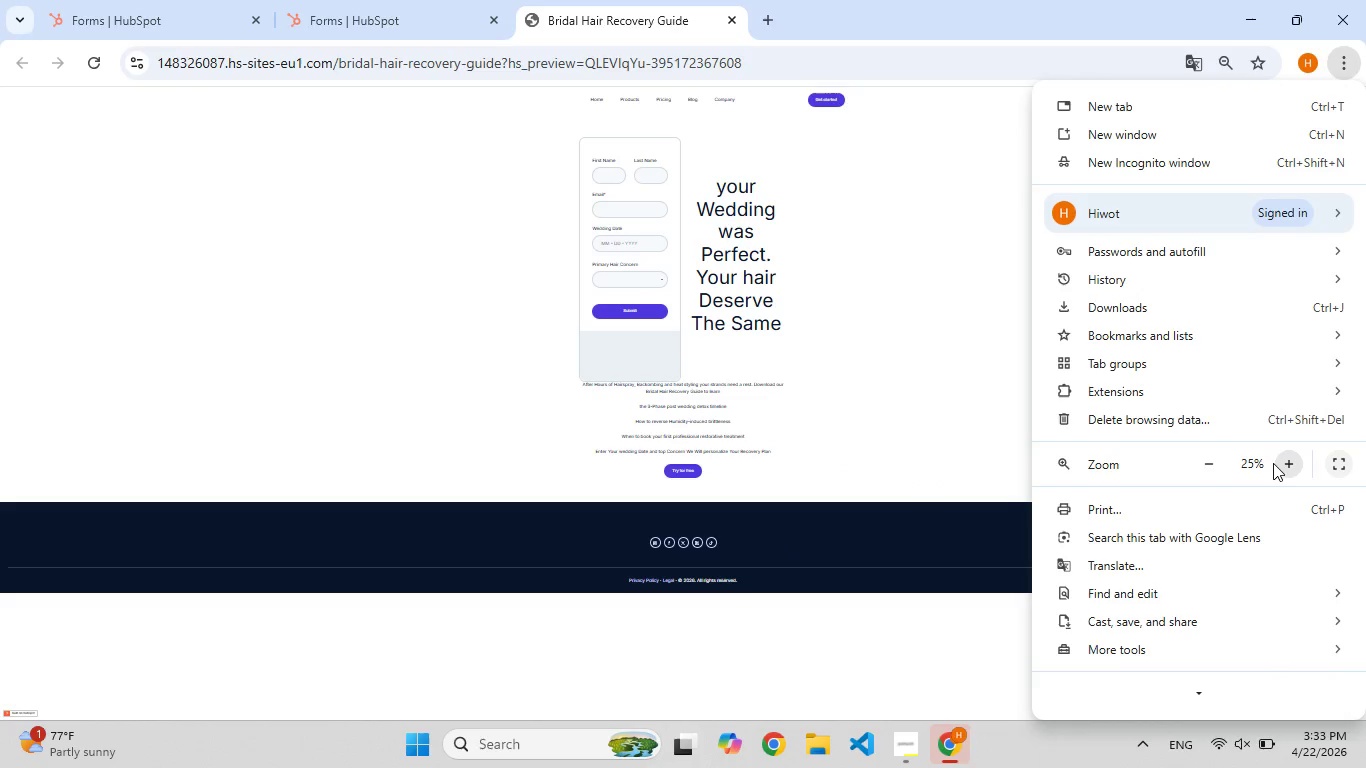 
left_click([1276, 463])
 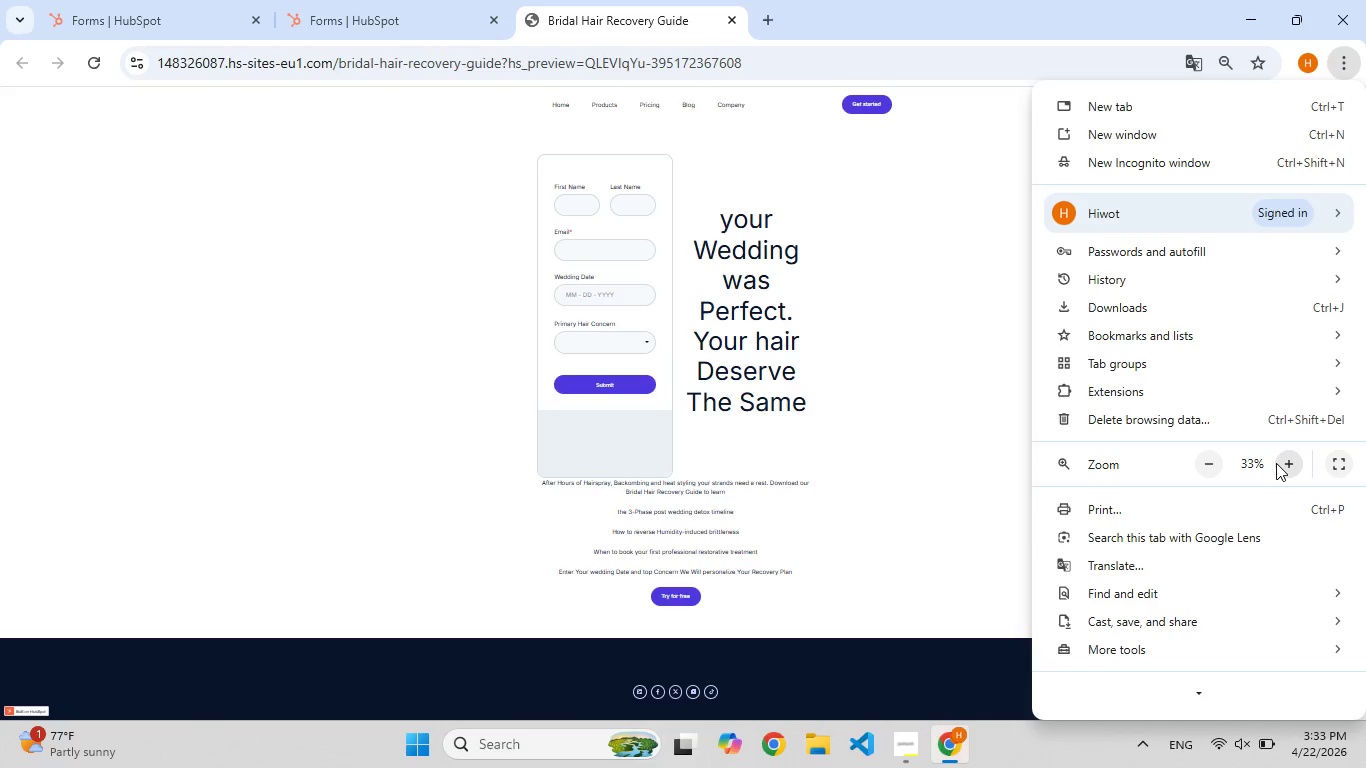 
left_click([1276, 463])
 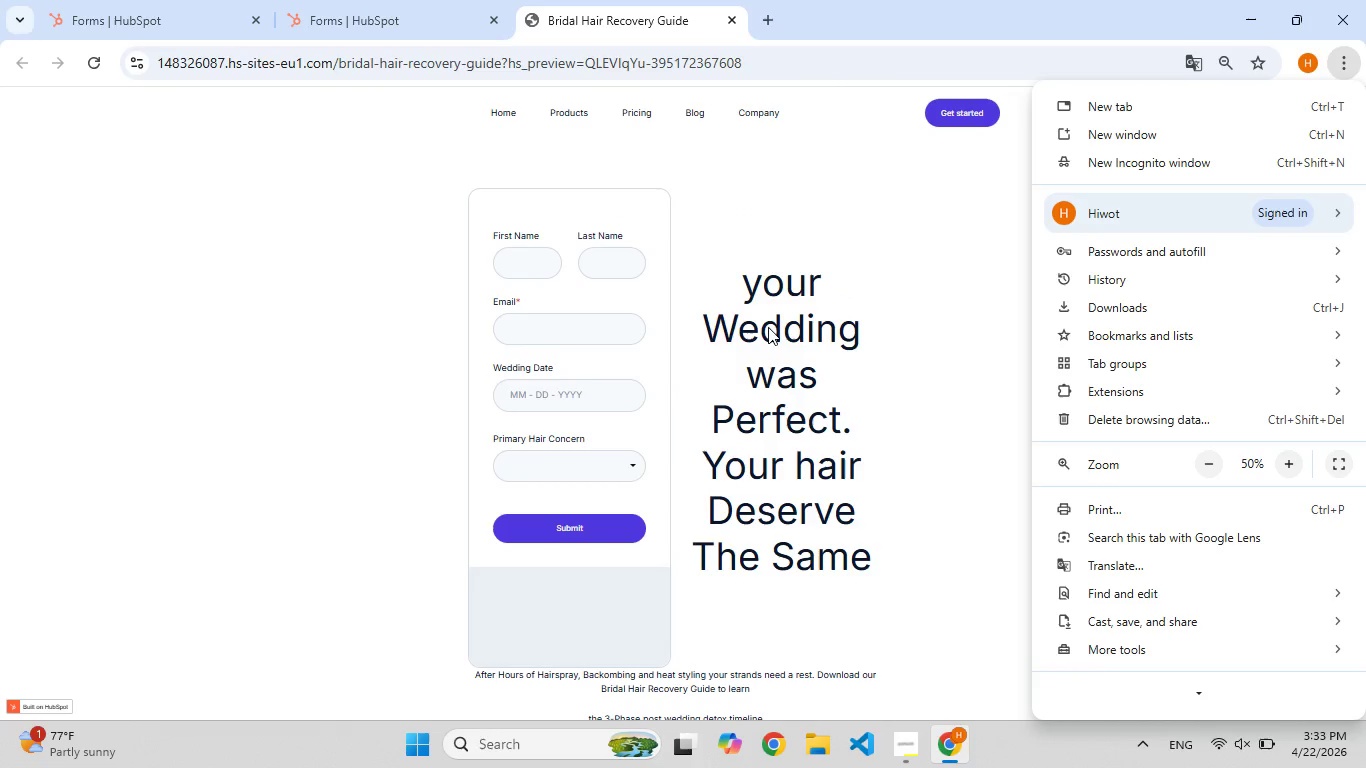 
left_click([936, 372])
 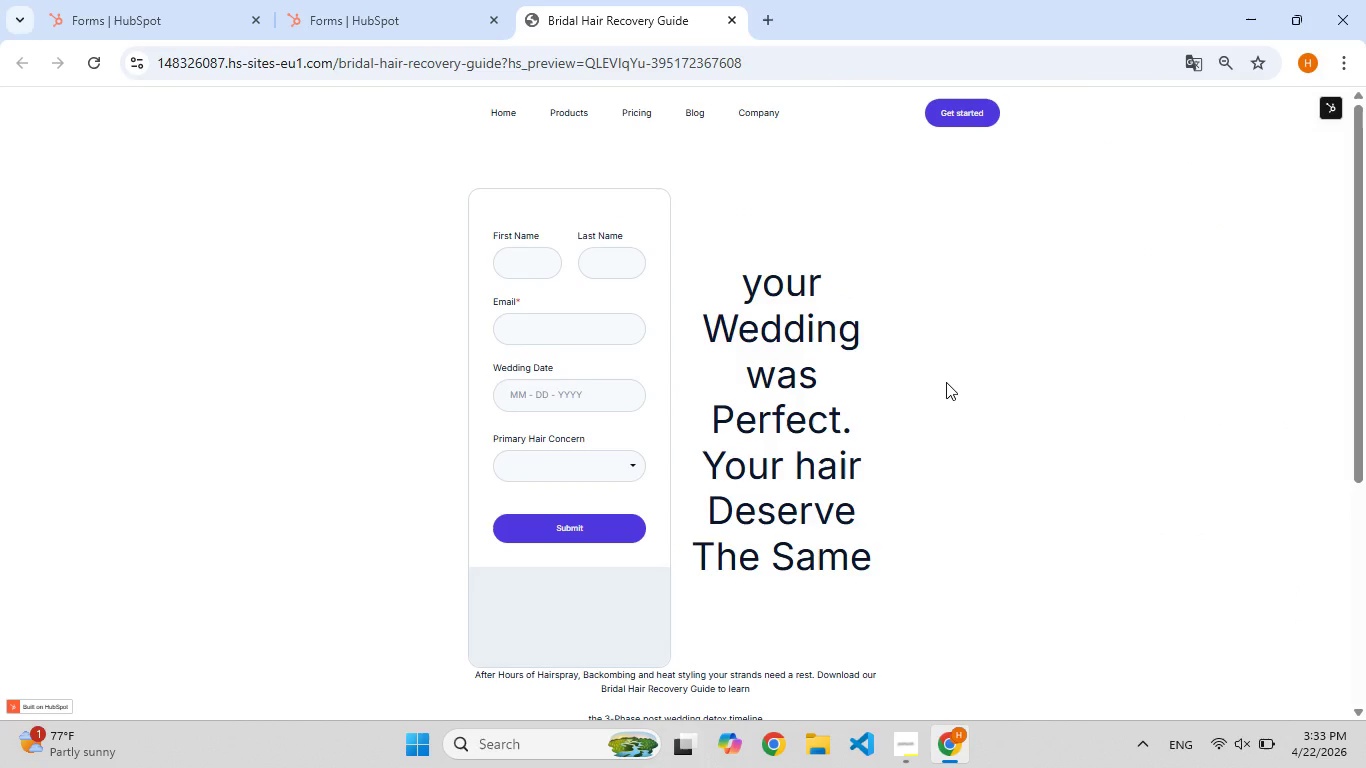 
key(Shift+F6)
 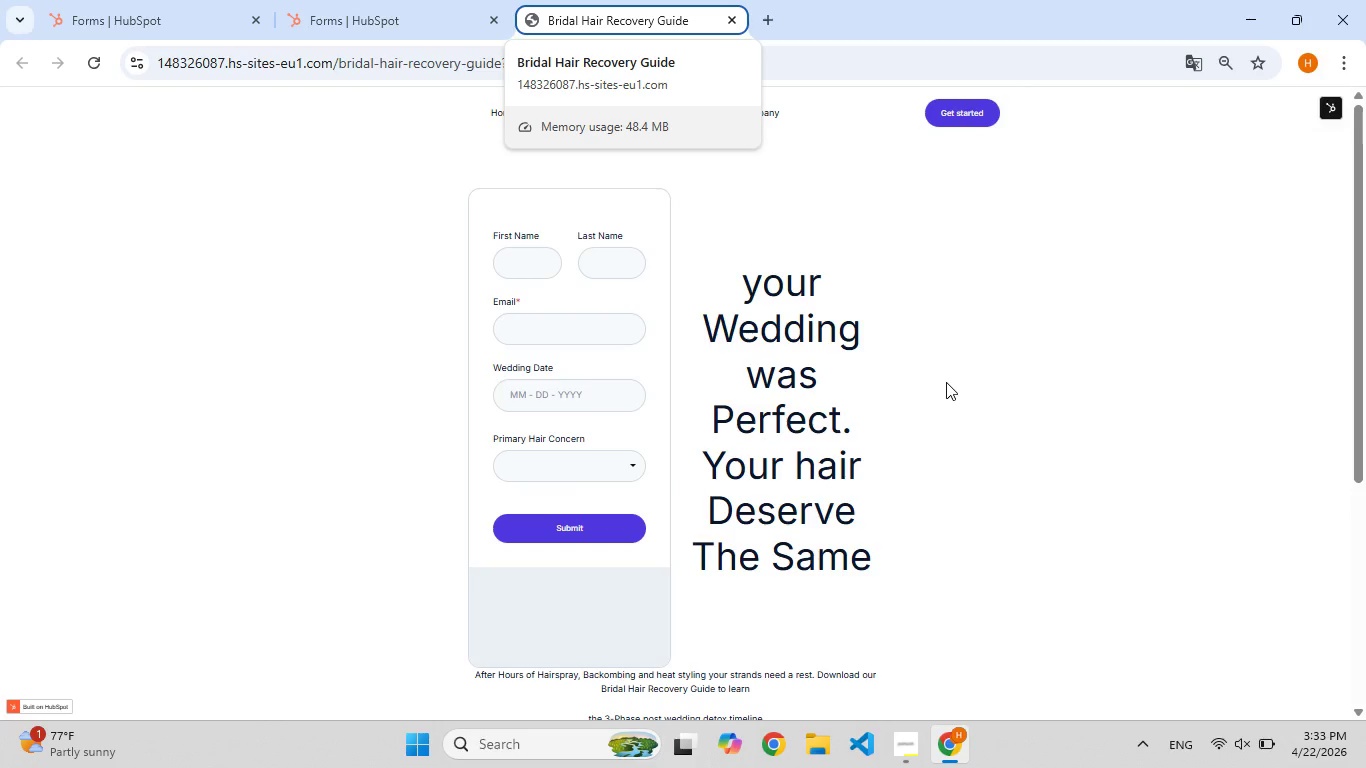 
hold_key(key=F5, duration=0.64)
 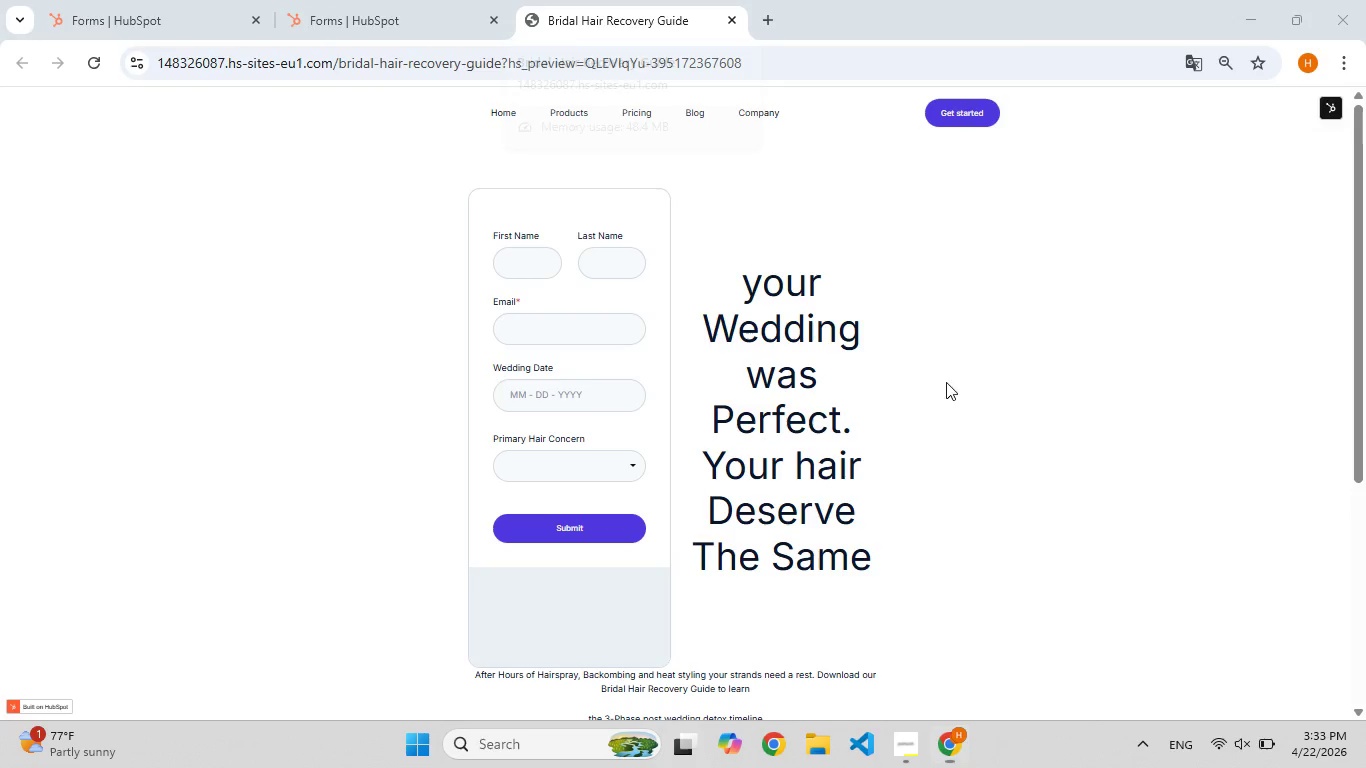 
key(Meta+Shift+S)
 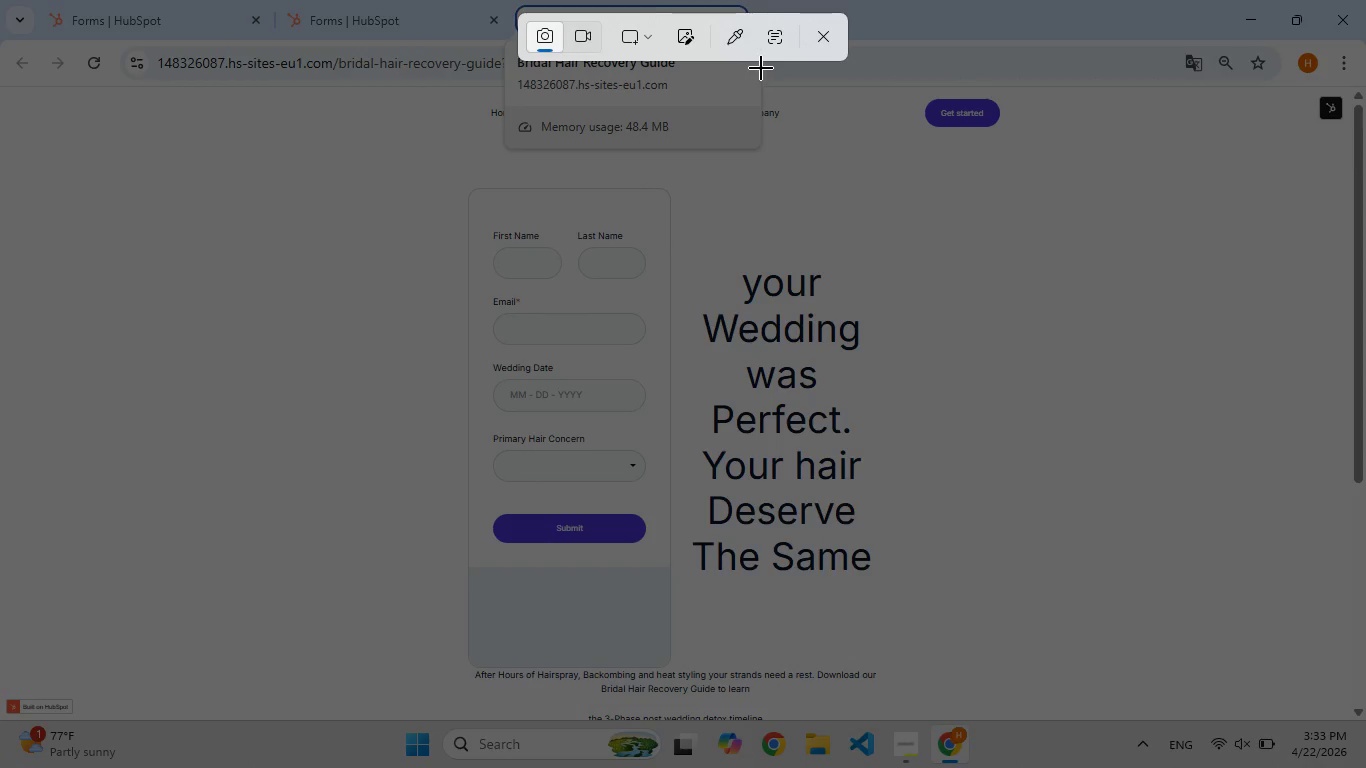 
left_click([821, 34])
 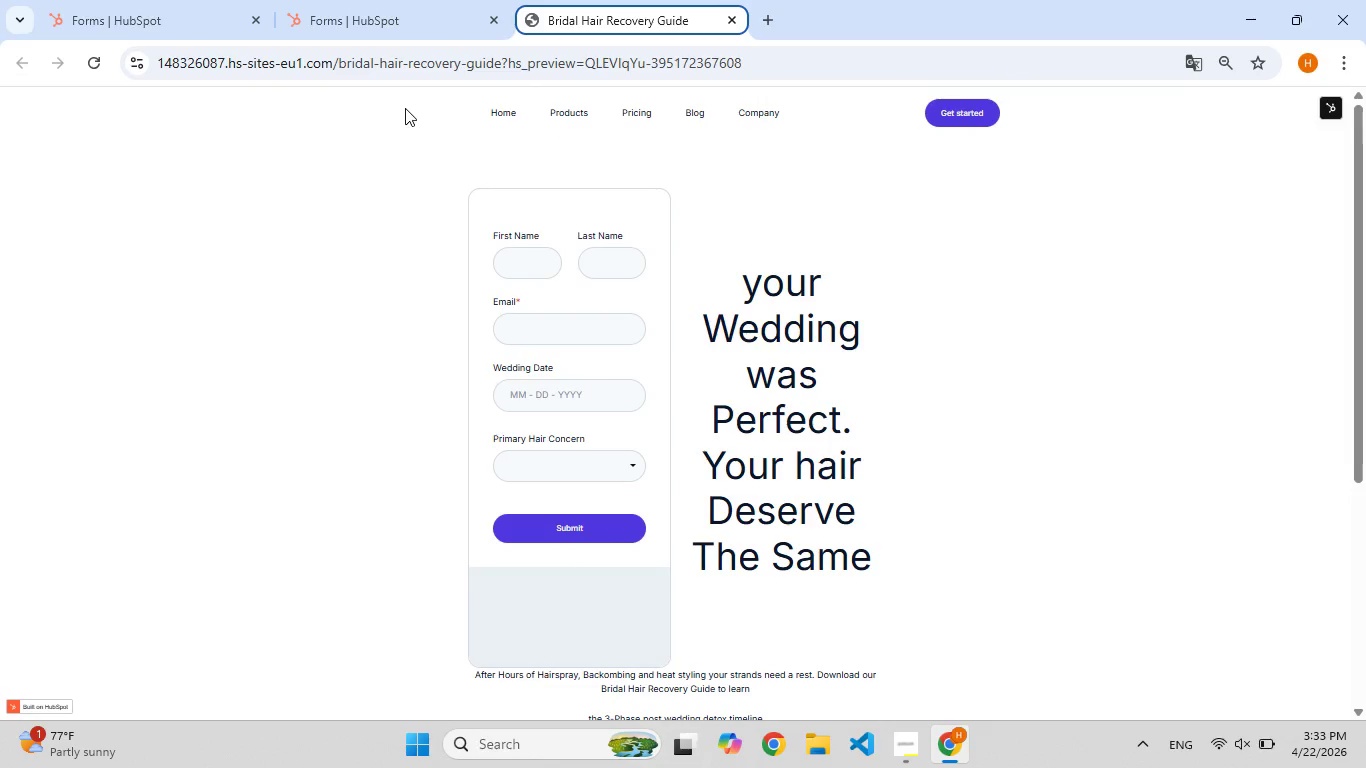 
key(Shift+F5)
 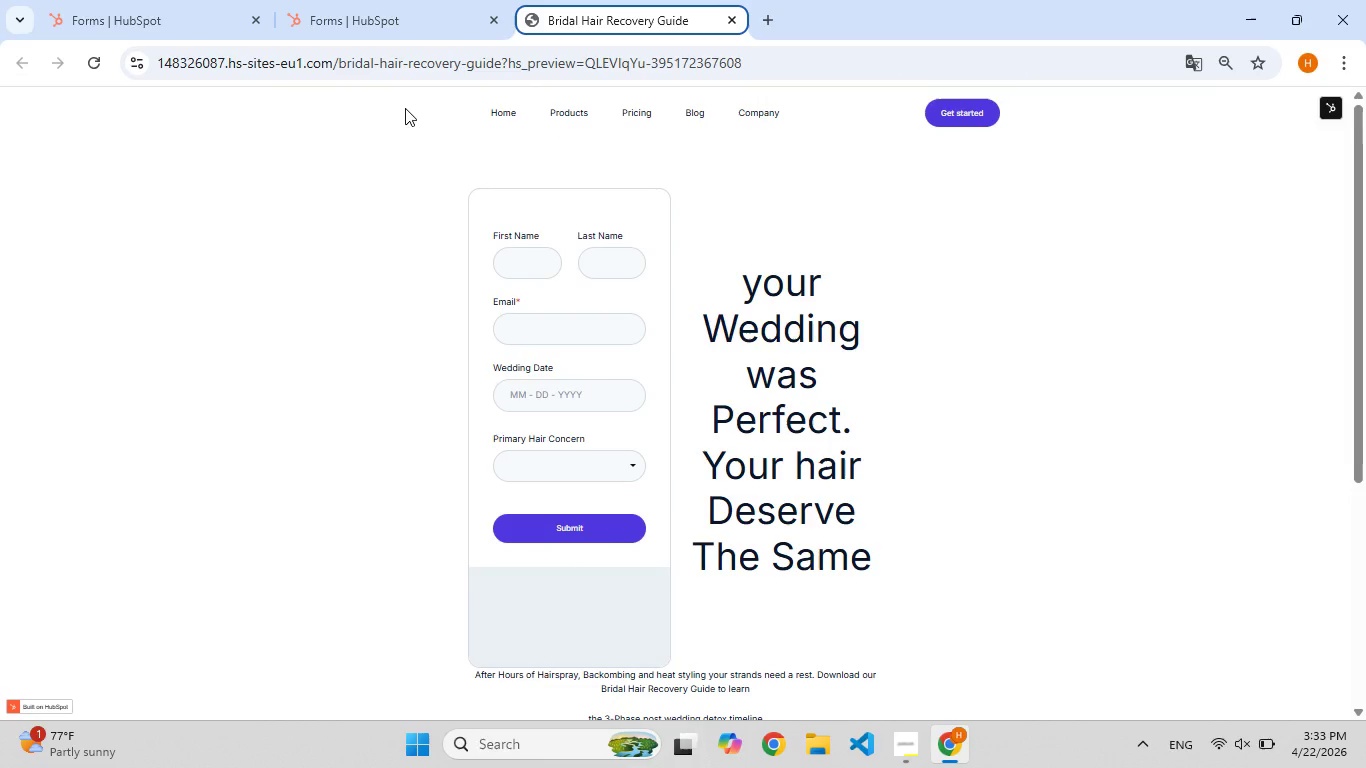 
key(Meta+Shift+MetaLeft)
 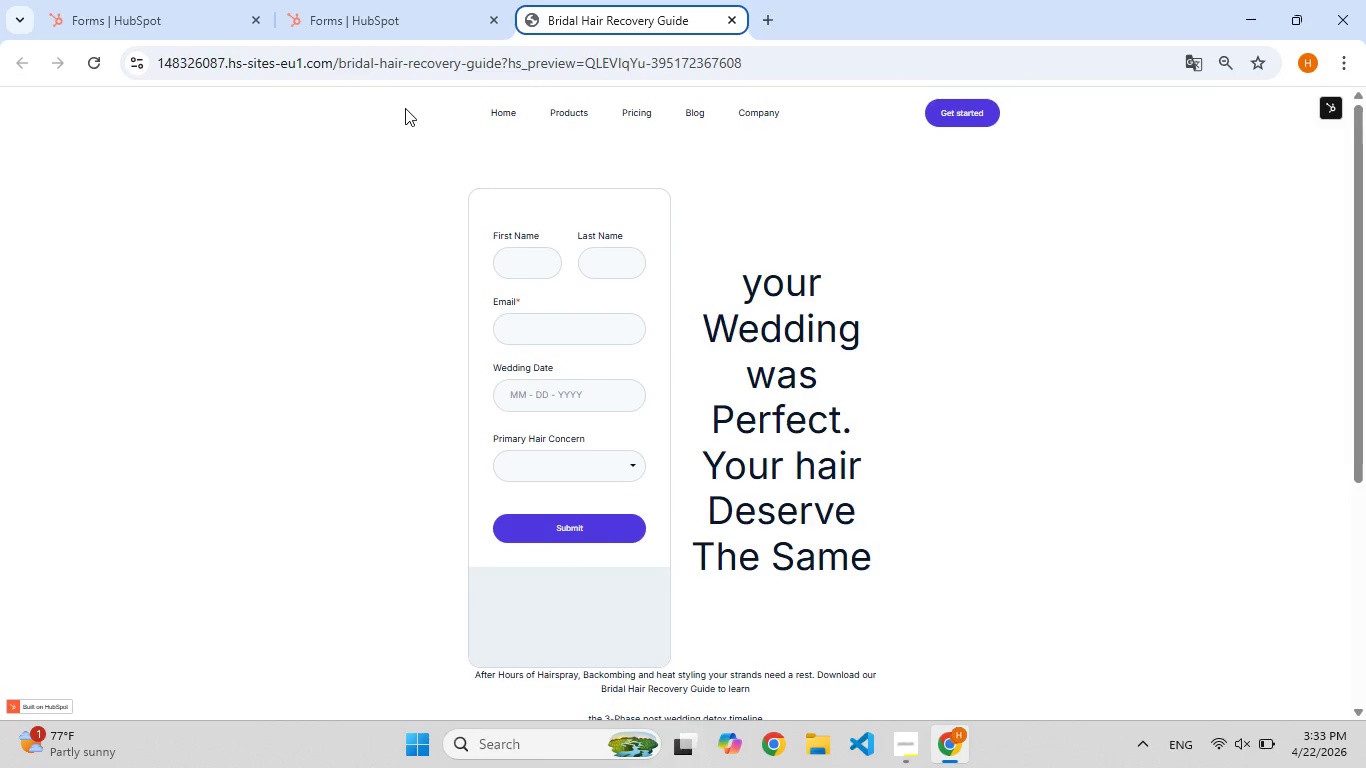 
hold_key(key=F5, duration=1.25)
 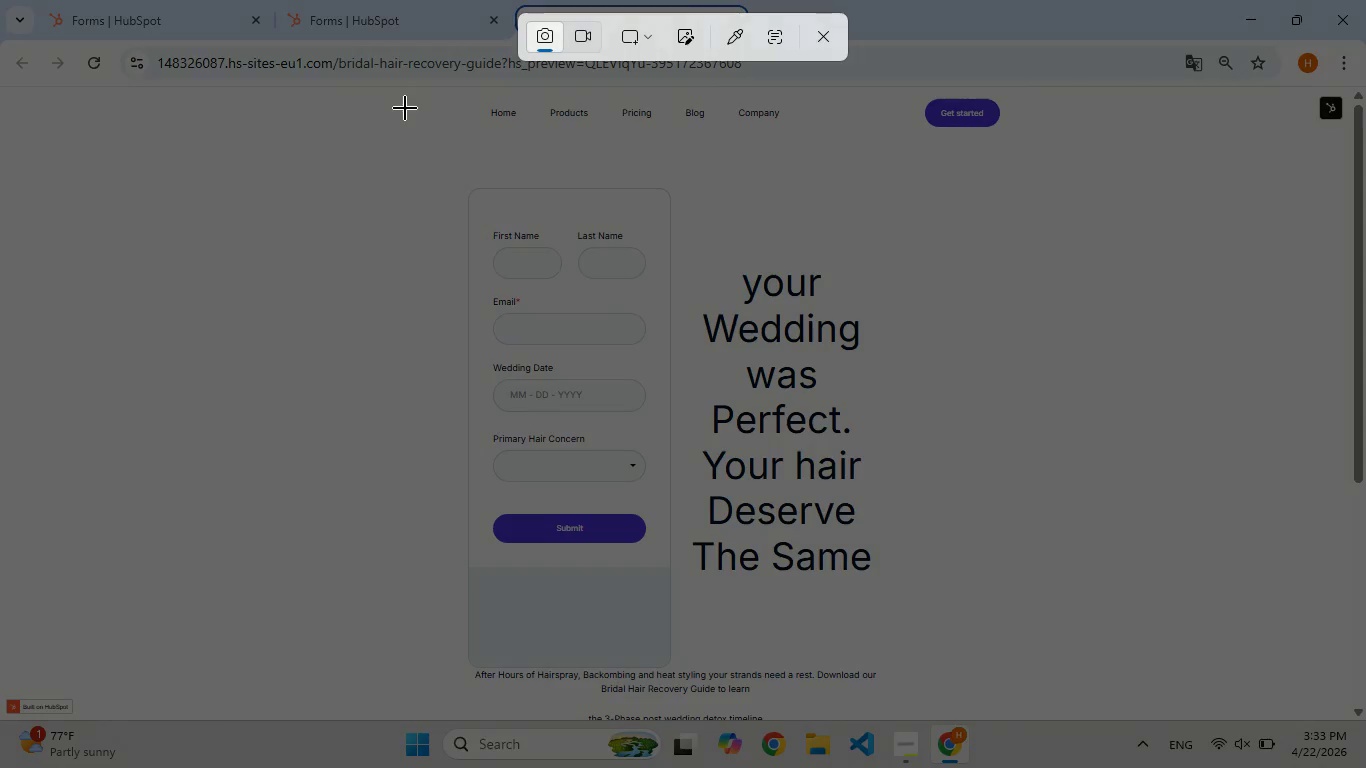 
key(Meta+Shift+S)
 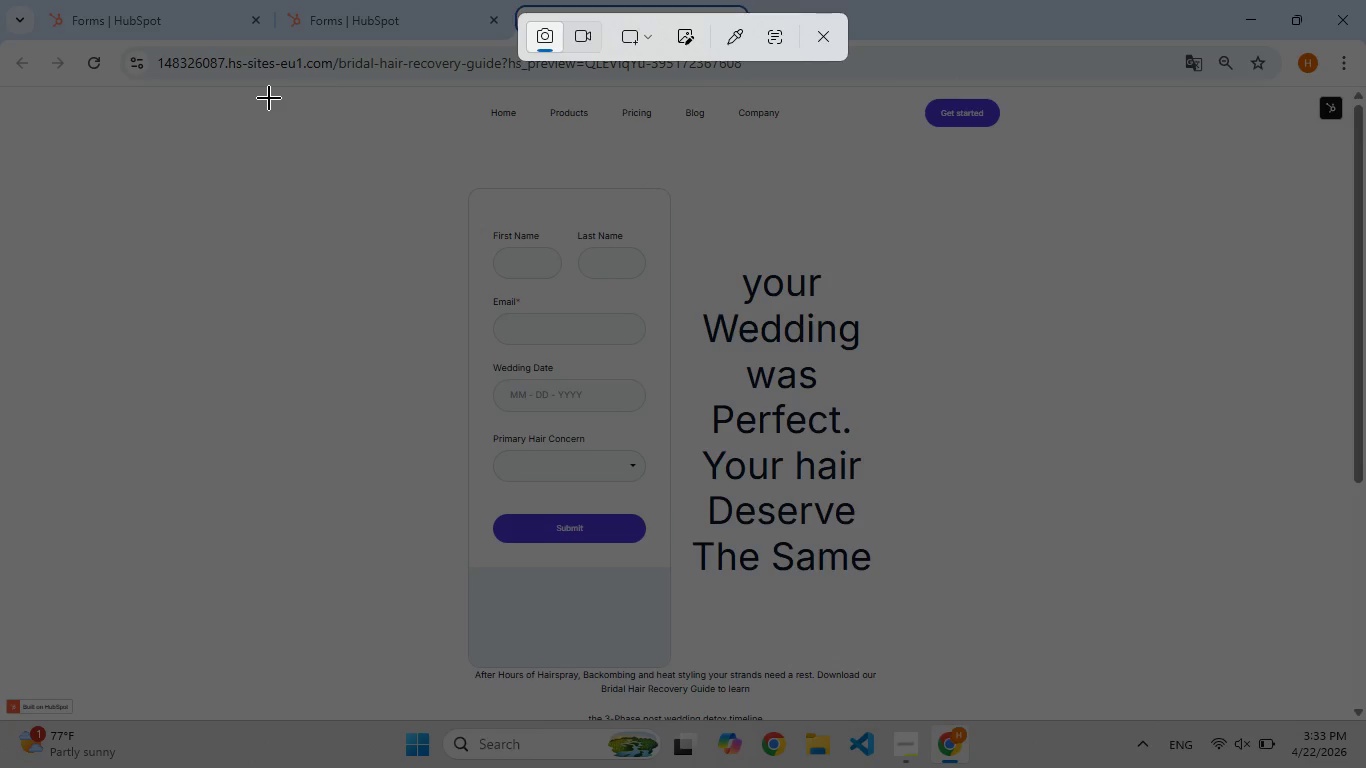 
left_click_drag(start_coordinate=[255, 90], to_coordinate=[1120, 713])
 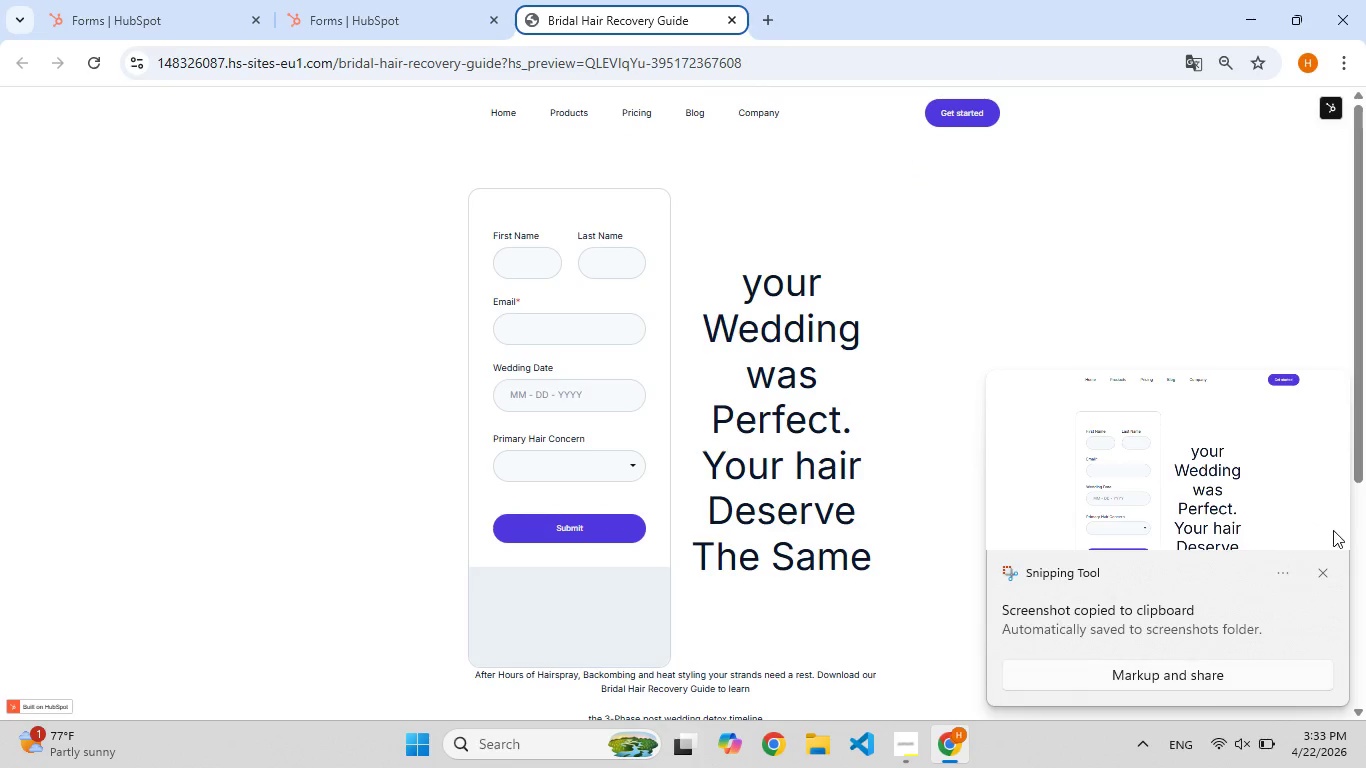 
left_click([1324, 571])
 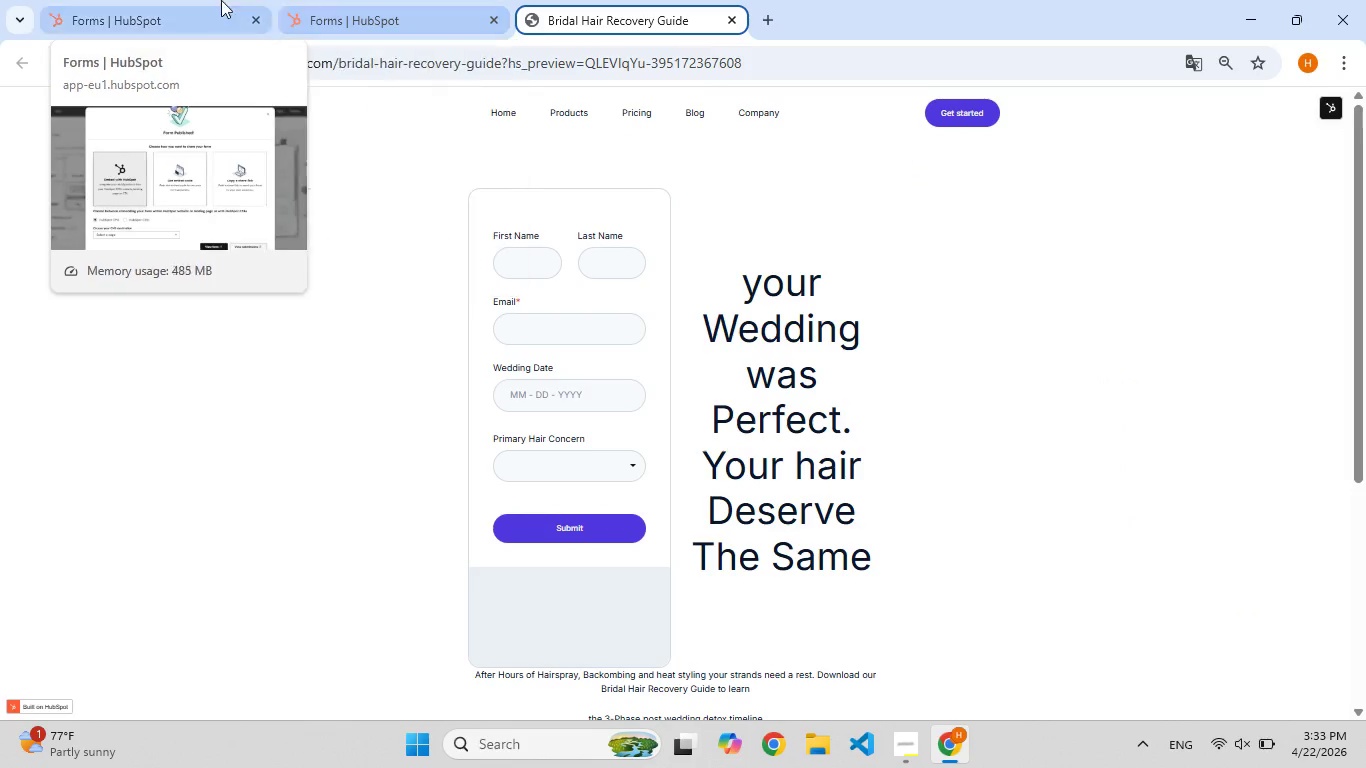 
left_click([61, 1])
 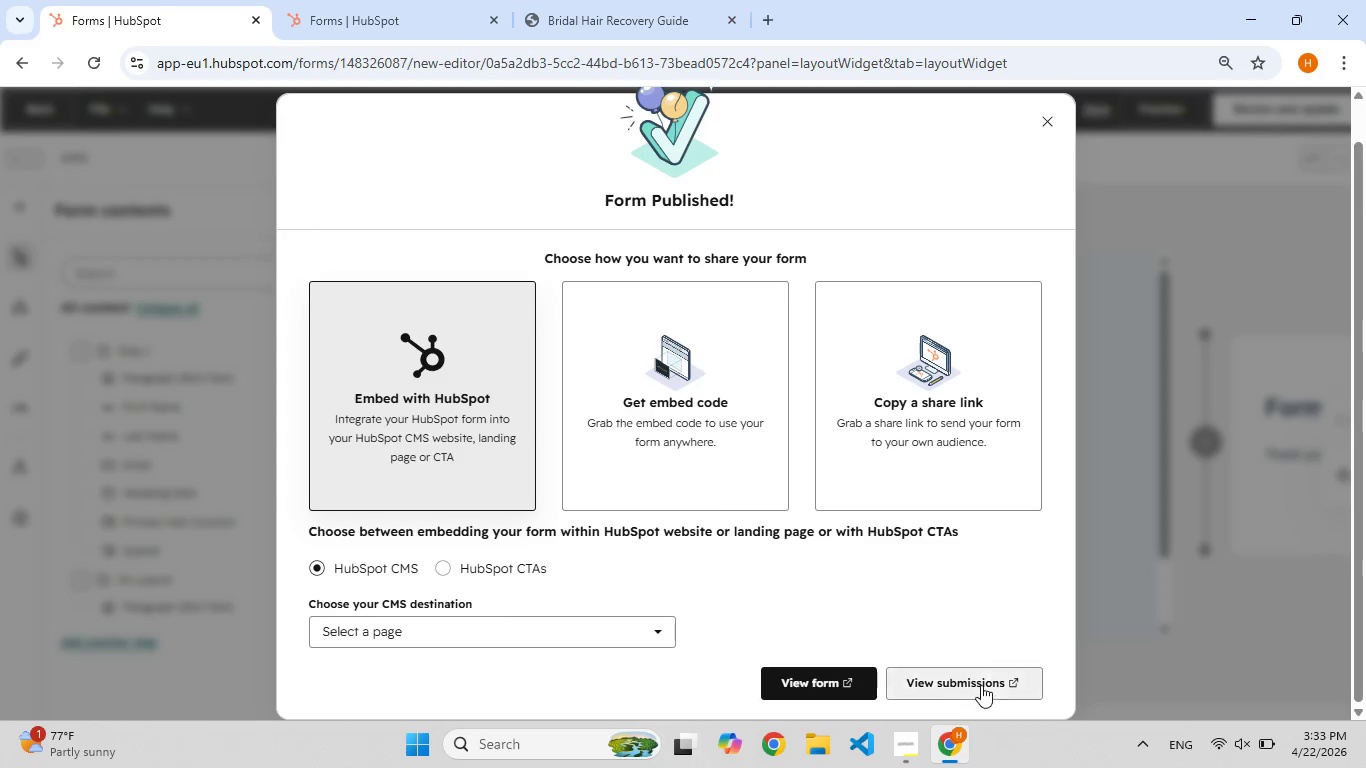 
left_click([1075, 534])
 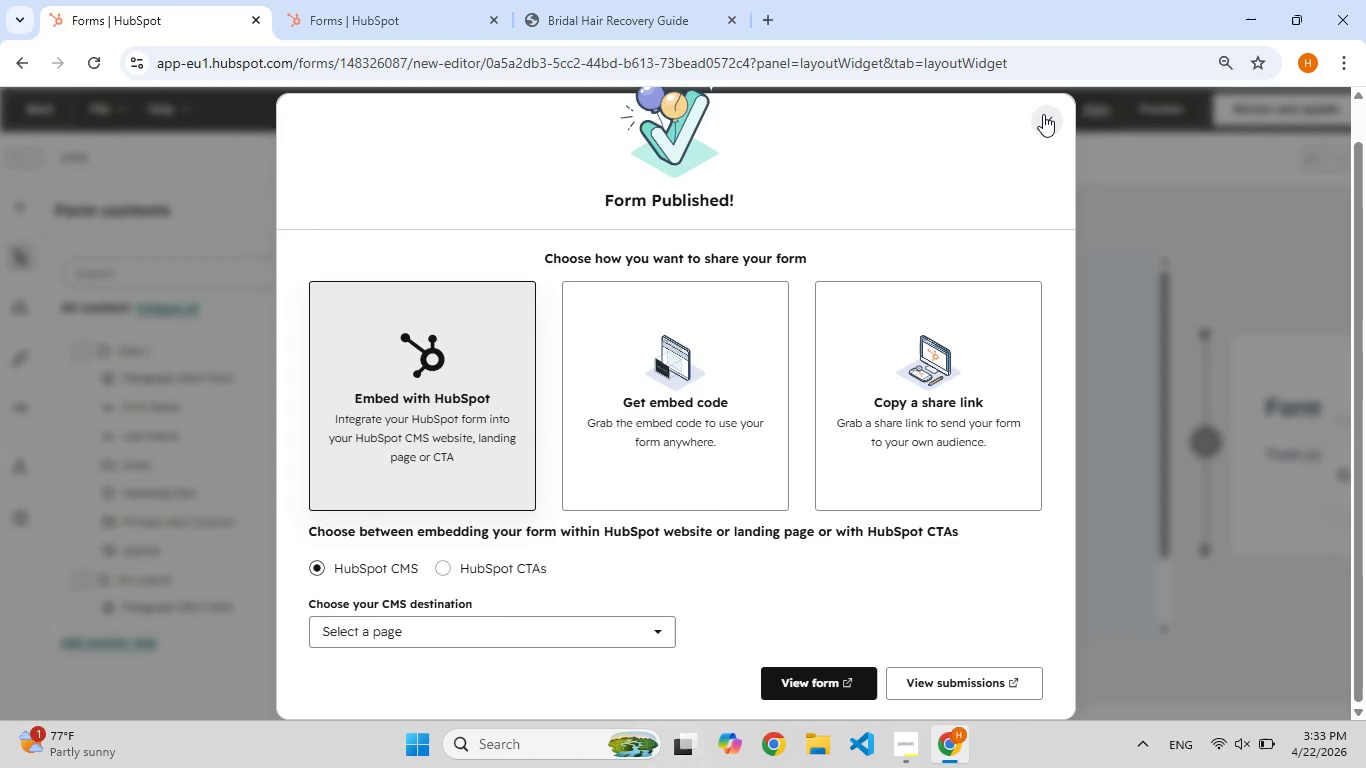 
left_click([1043, 114])
 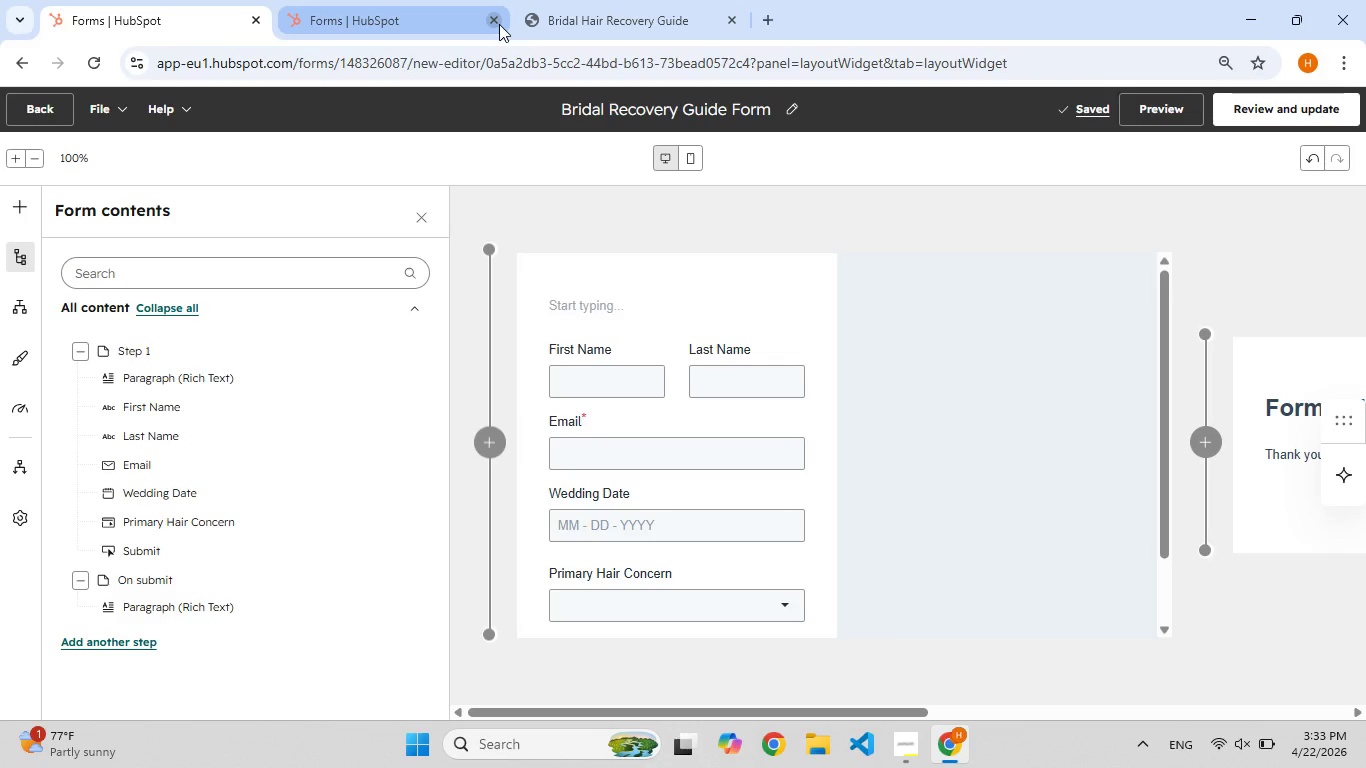 
left_click([499, 24])
 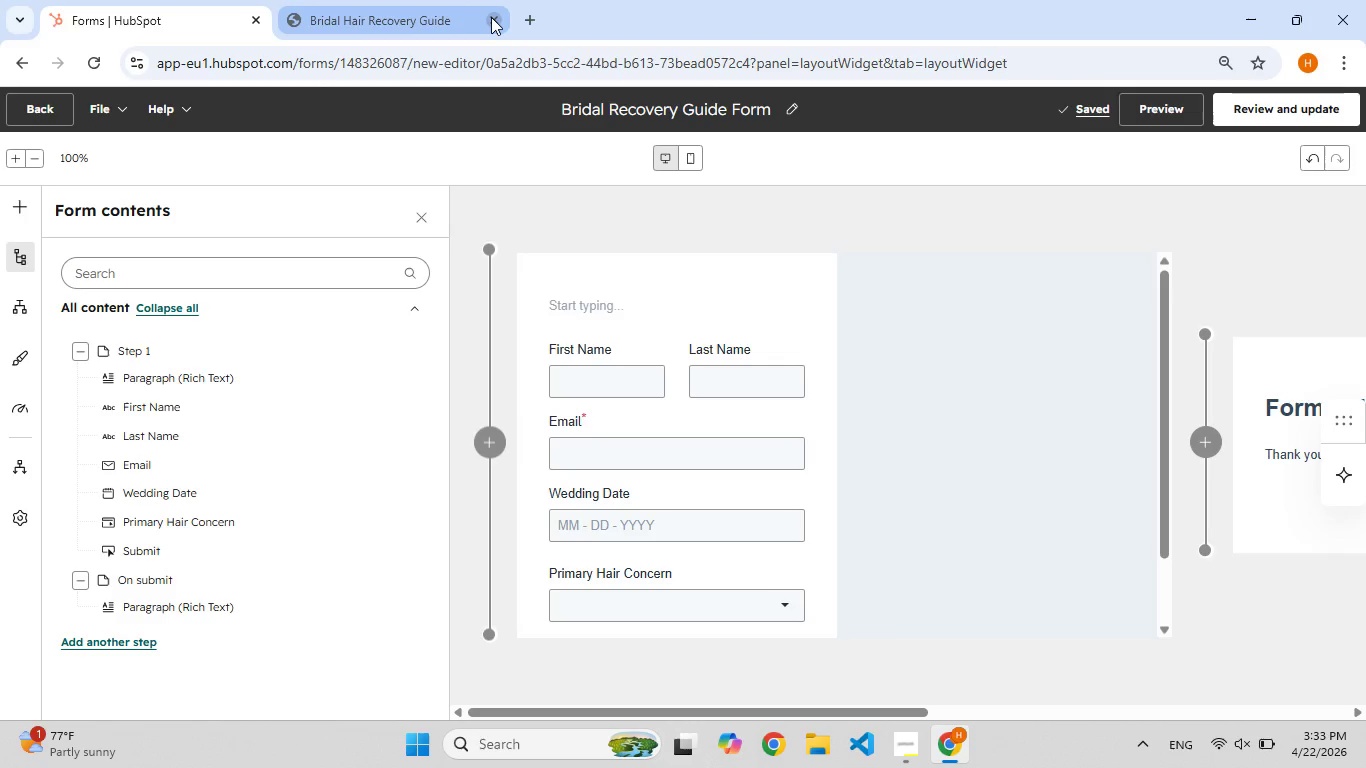 
left_click([491, 17])
 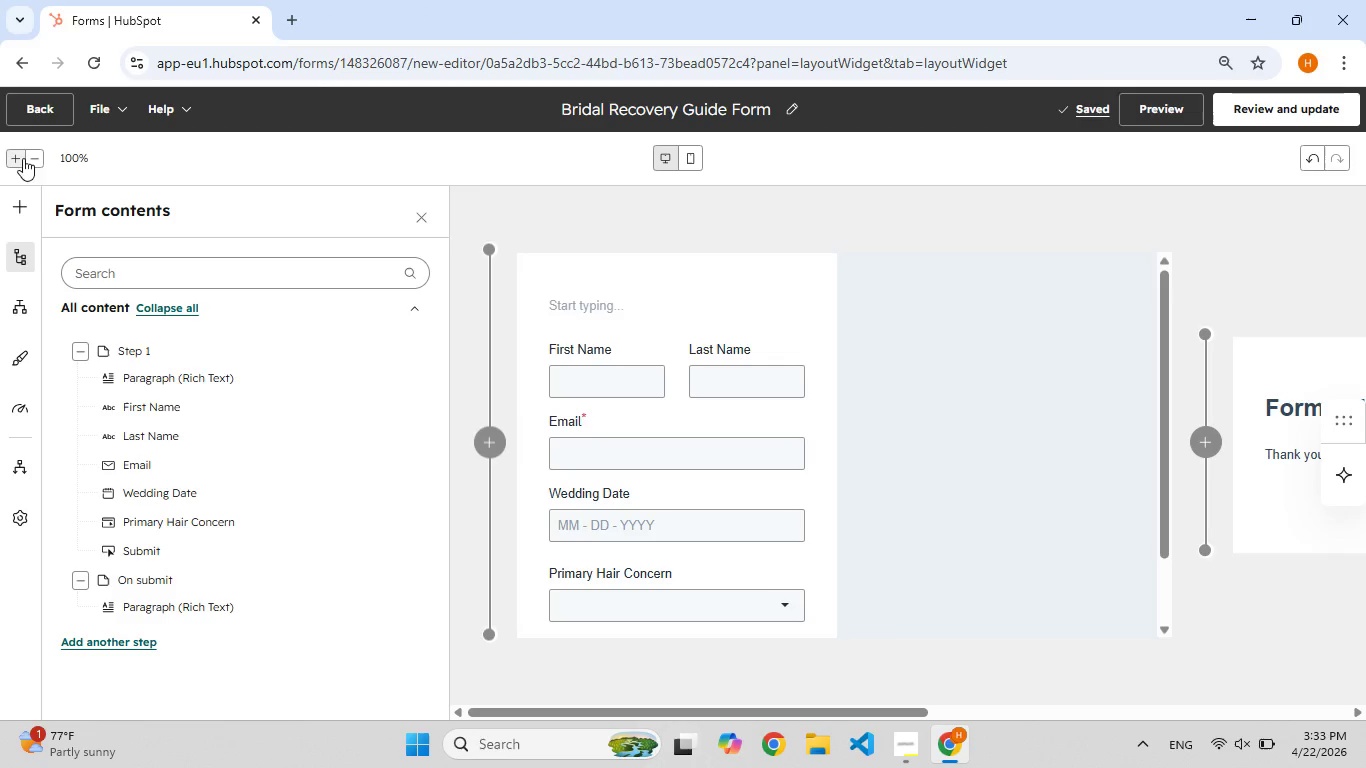 
left_click([46, 109])
 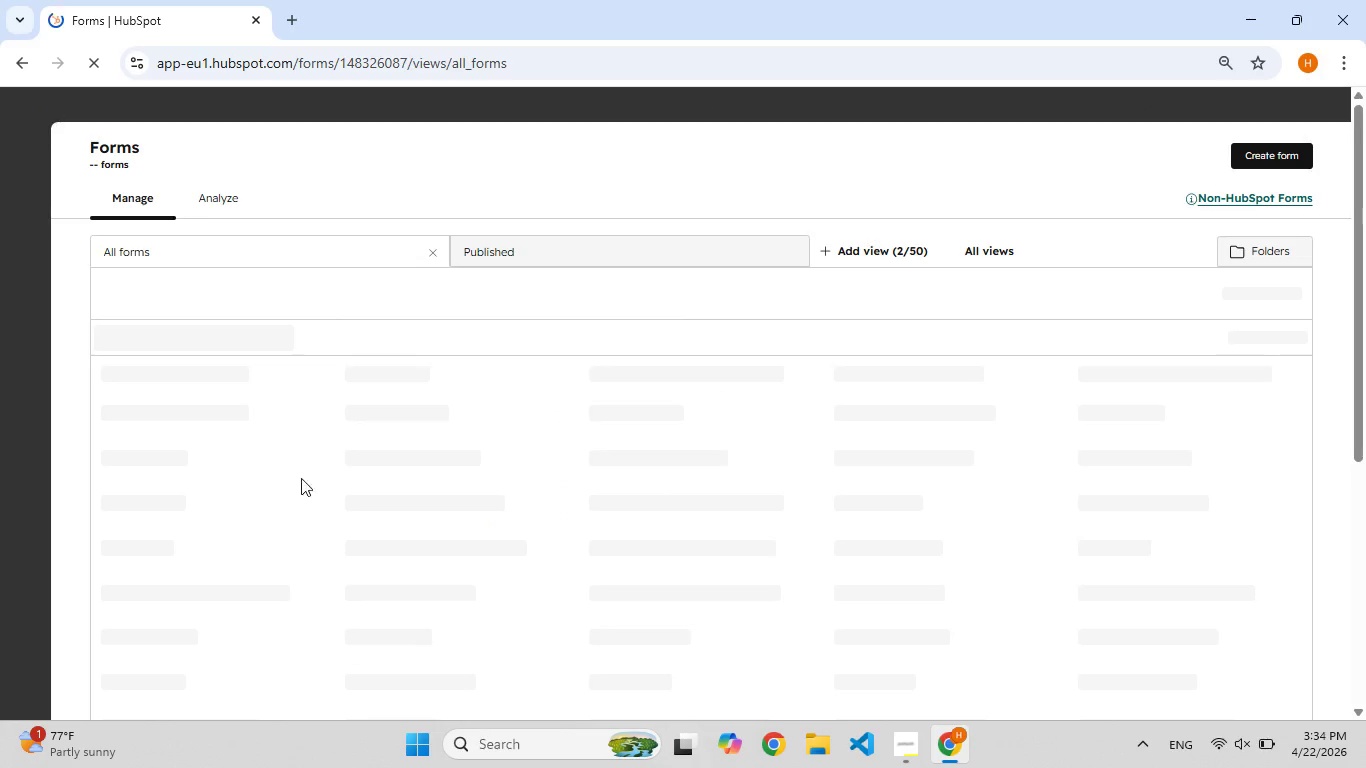 
wait(6.12)
 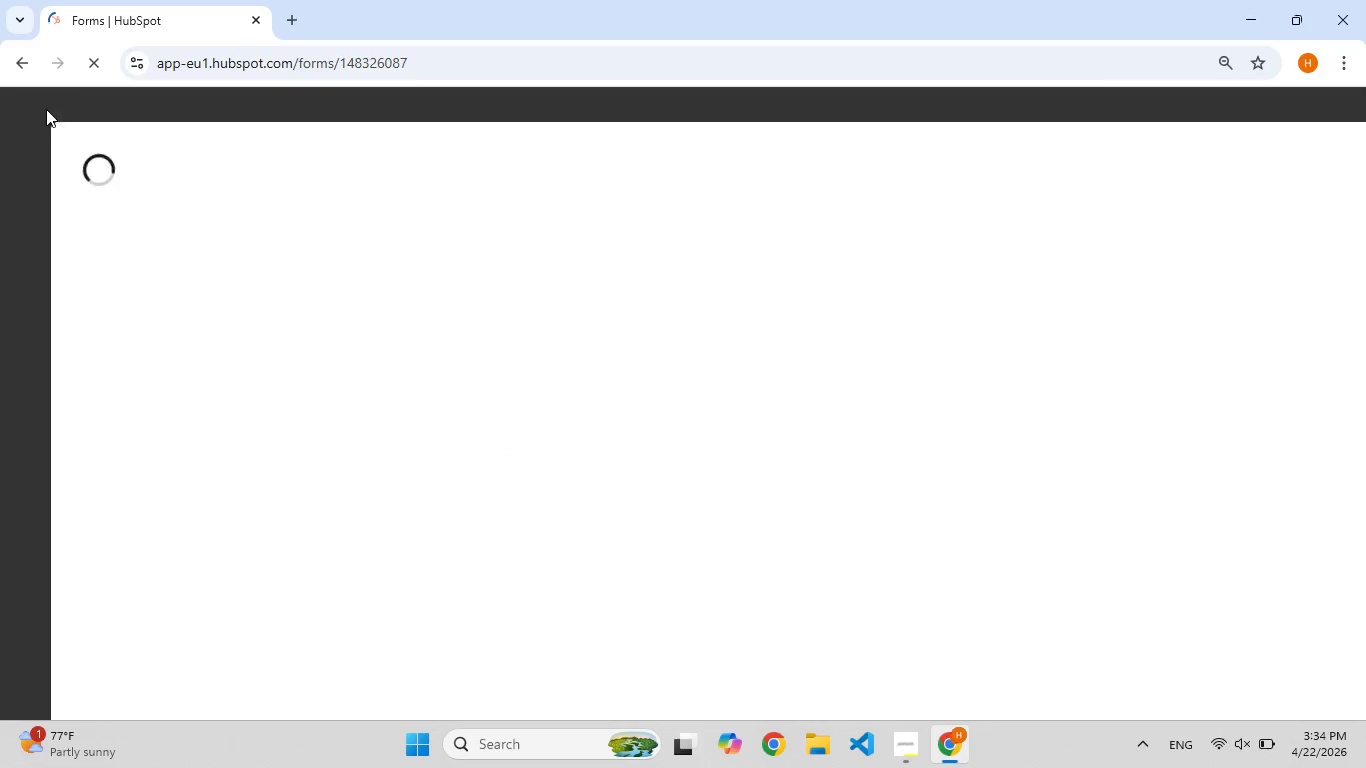 
left_click([916, 740])